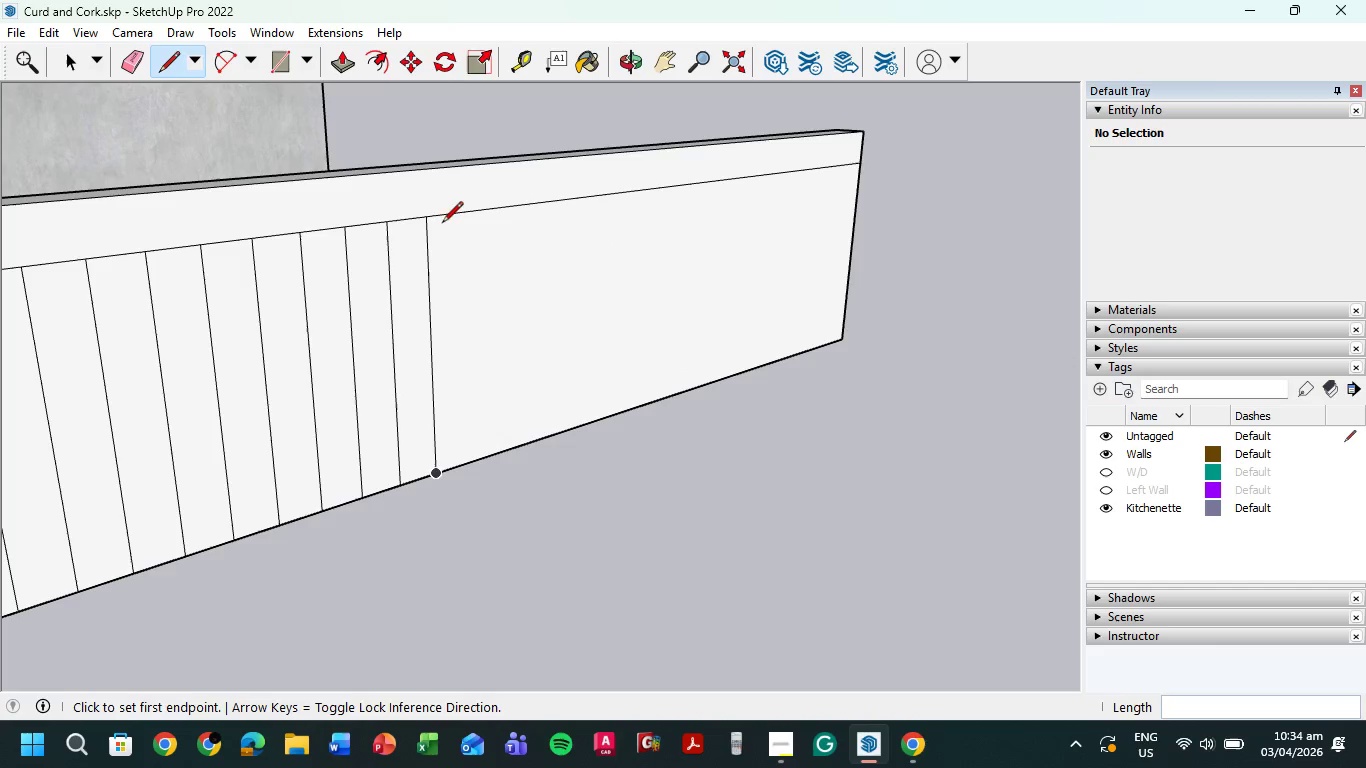 
left_click([430, 220])
 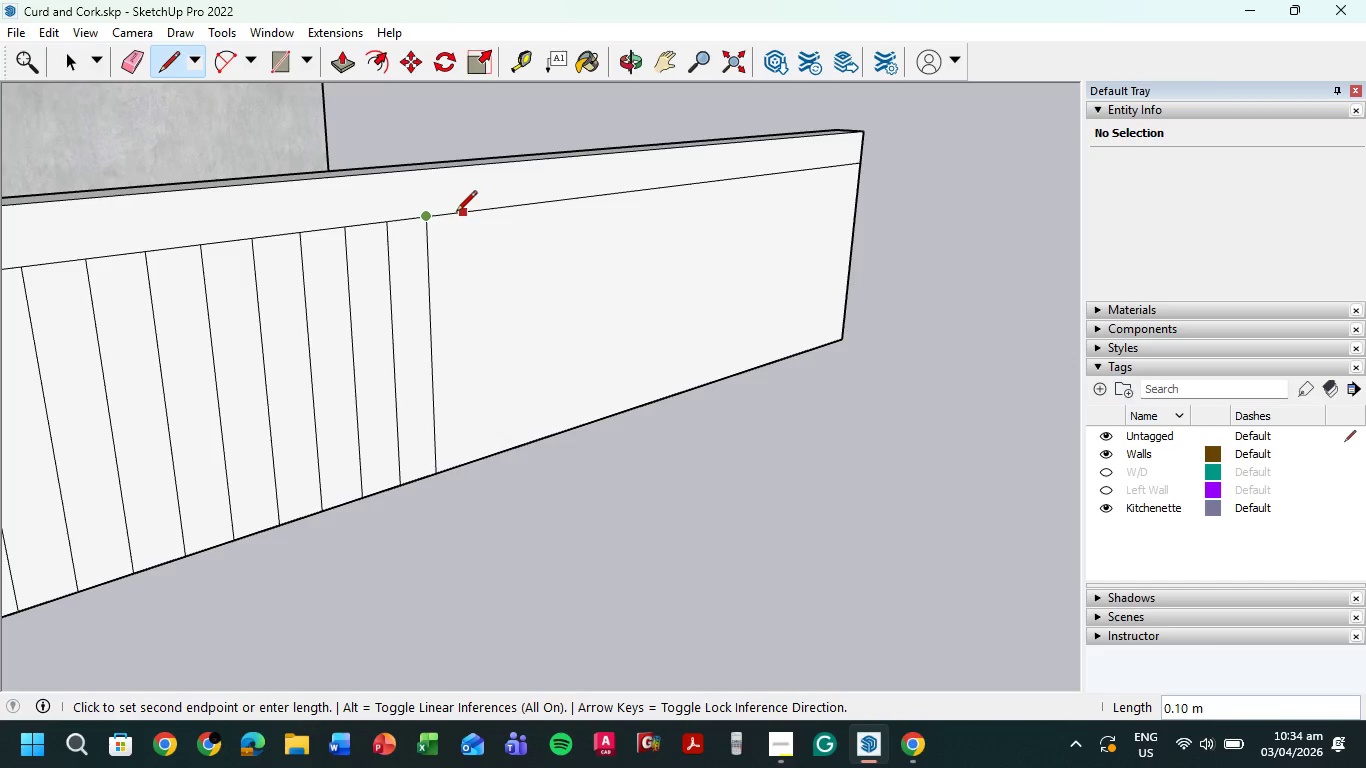 
left_click([467, 215])
 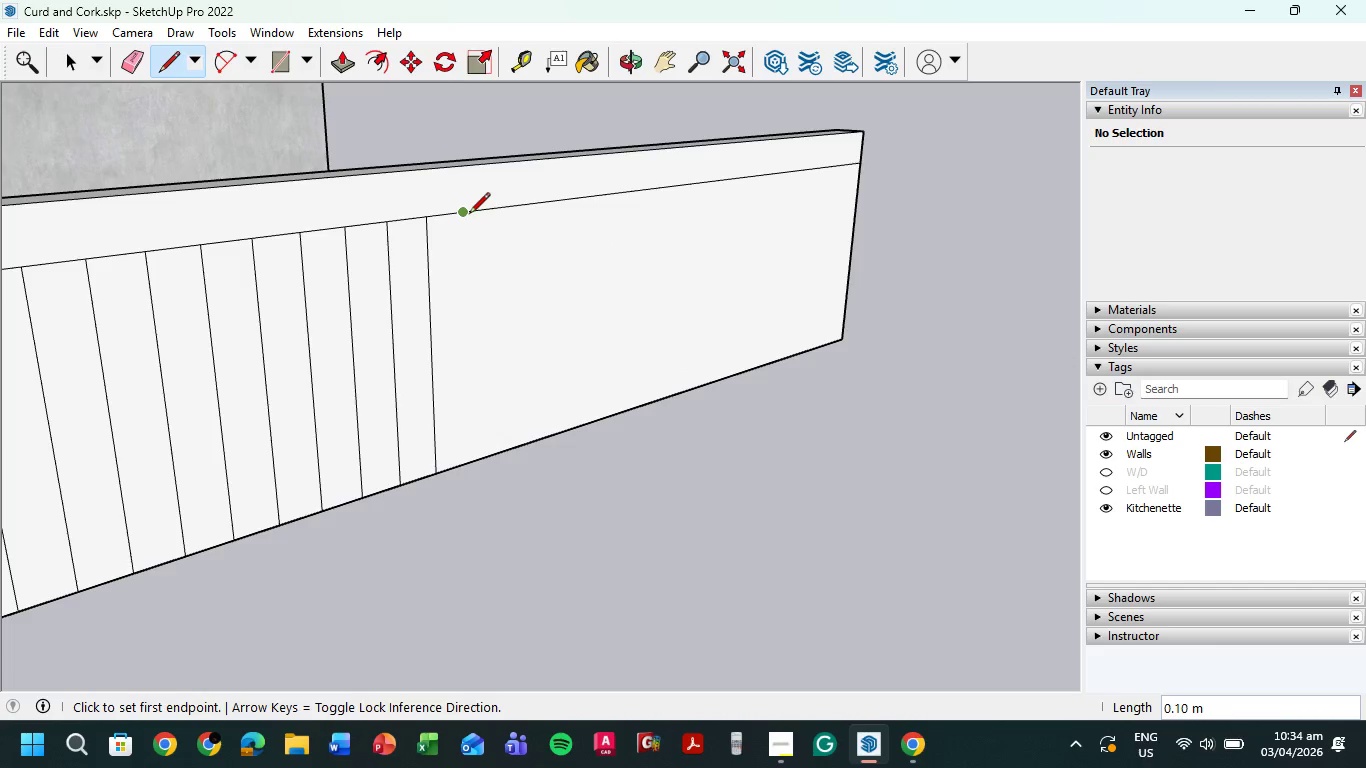 
left_click([461, 213])
 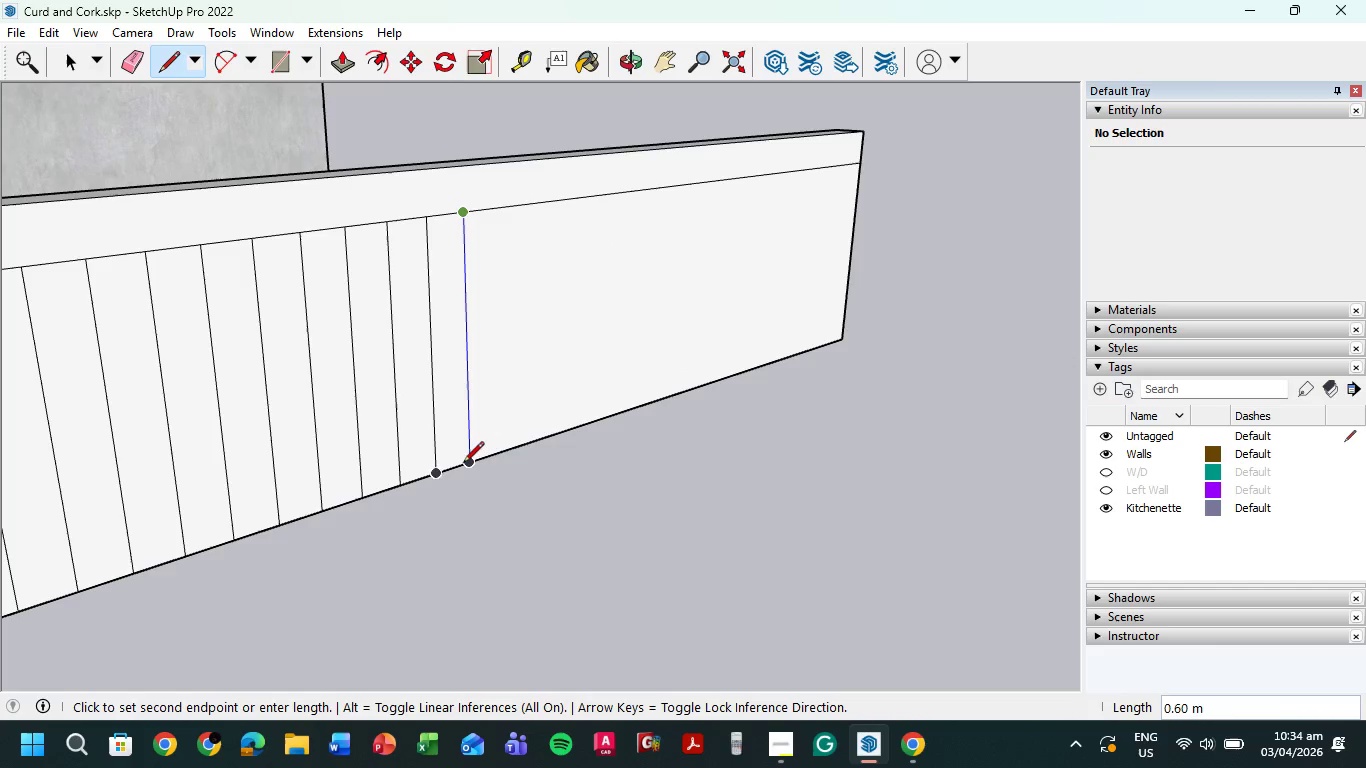 
left_click([465, 465])
 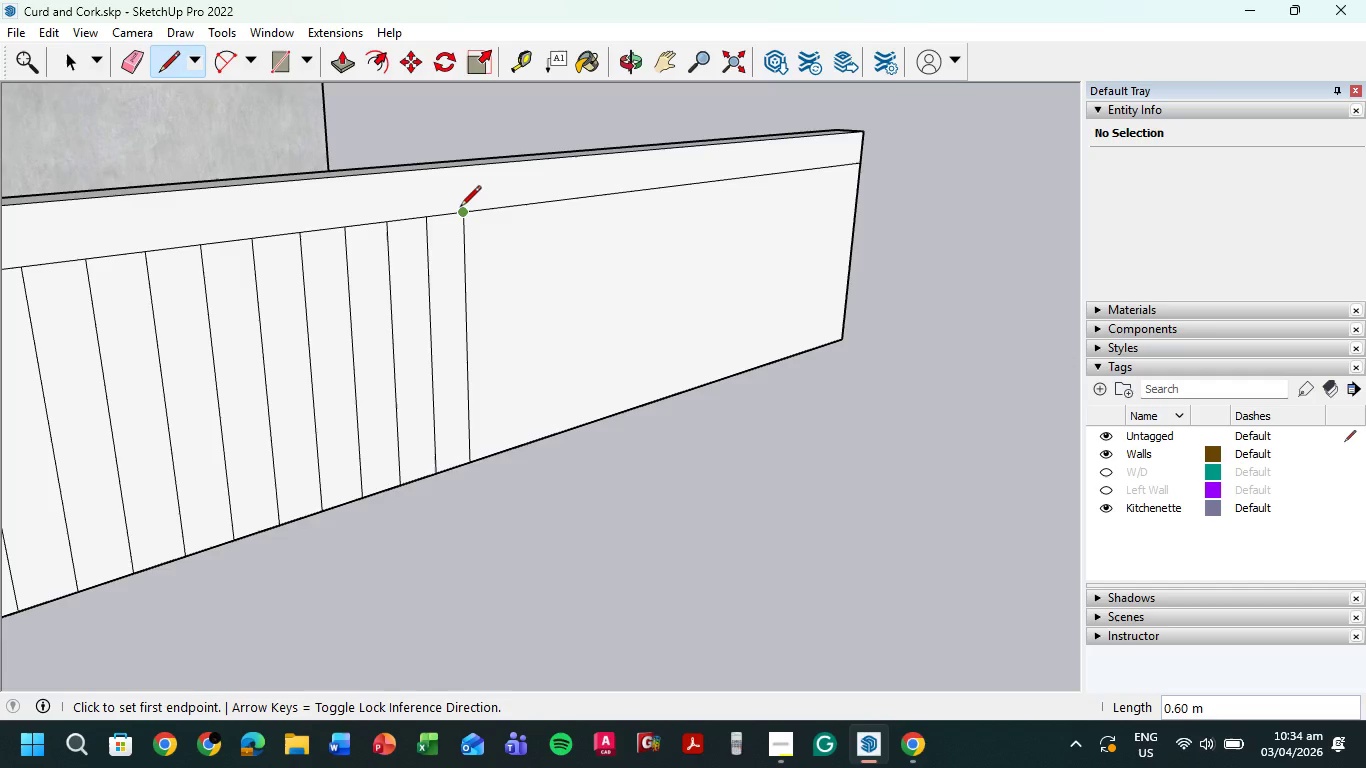 
left_click([460, 213])
 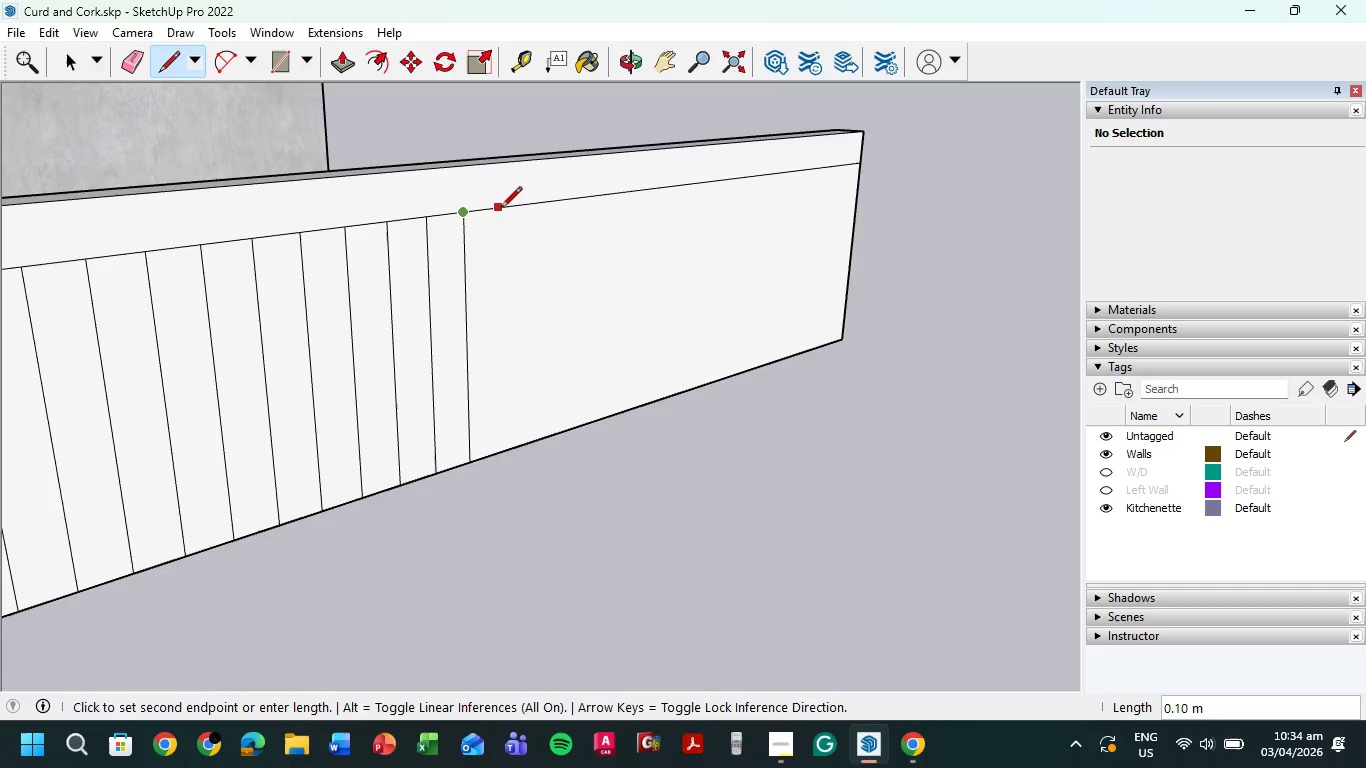 
left_click([500, 209])
 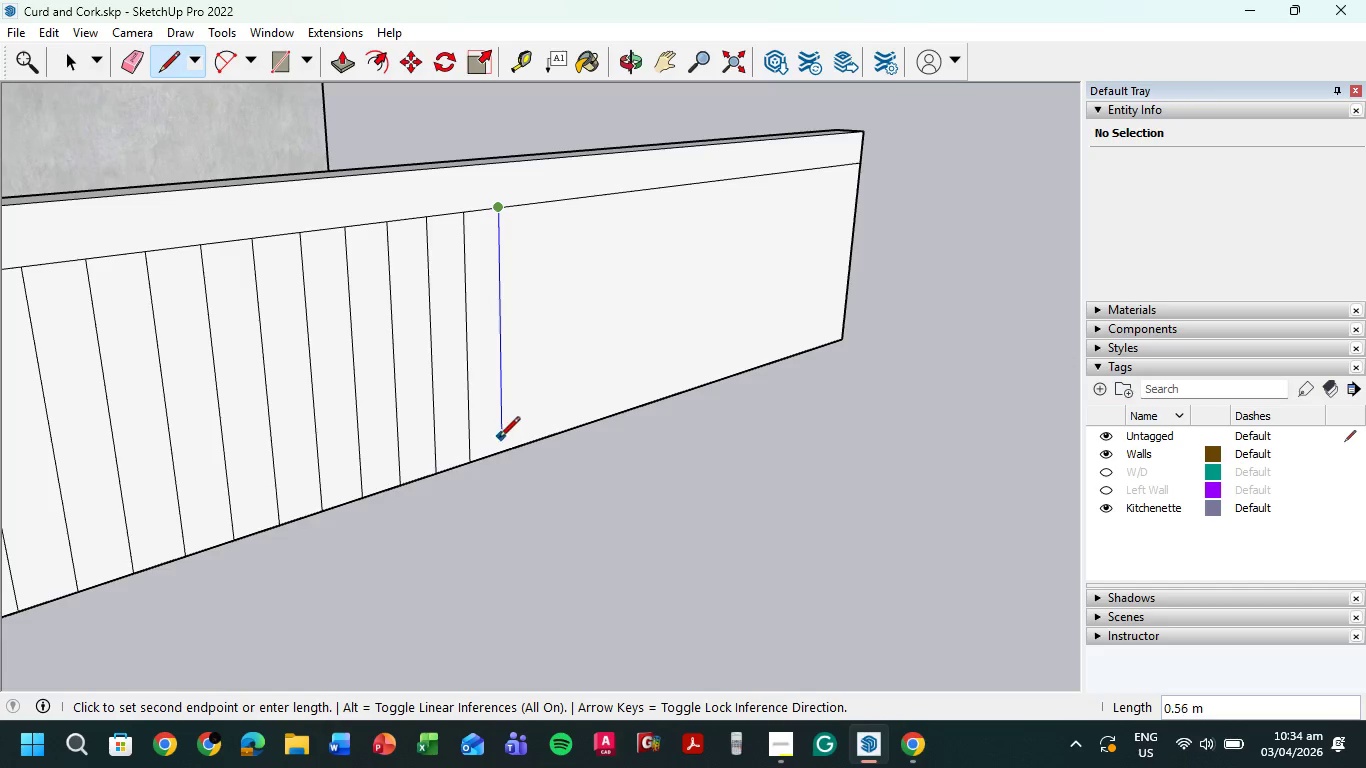 
left_click([499, 448])
 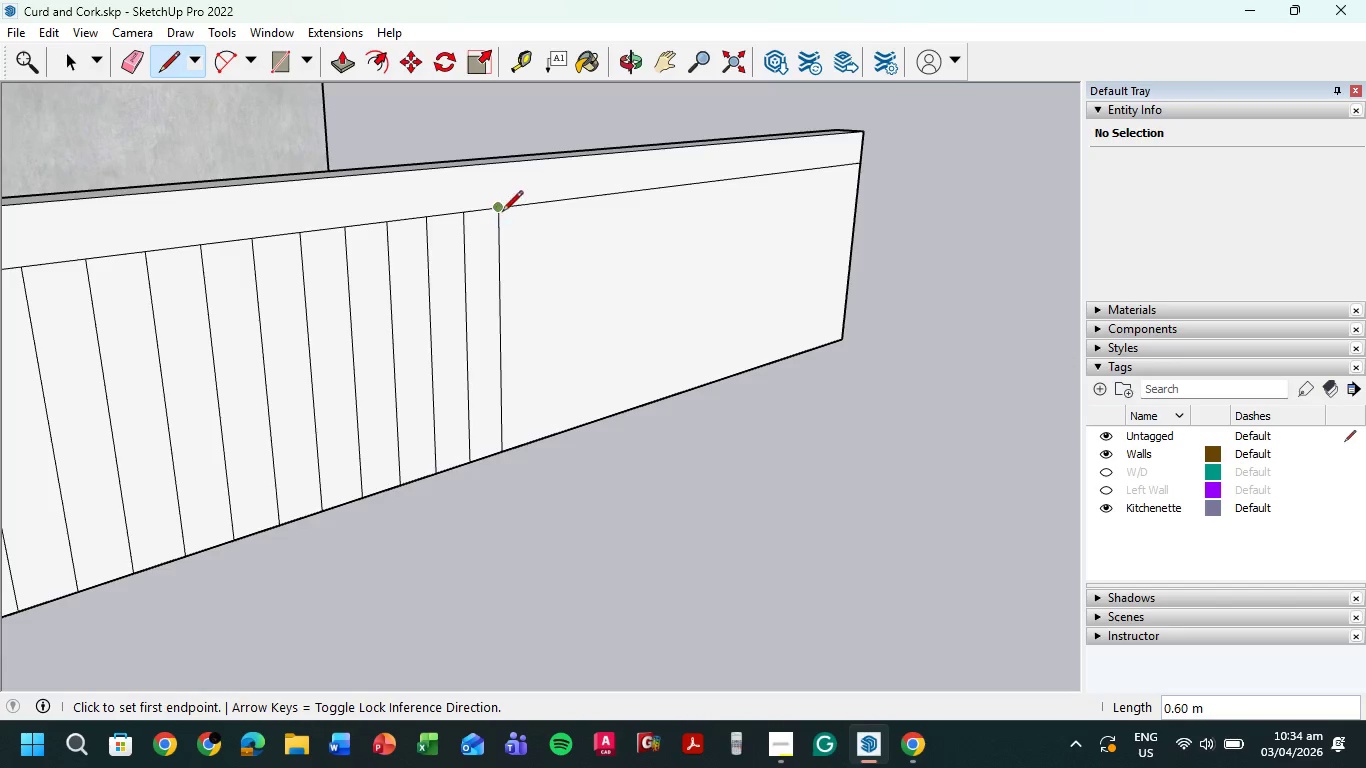 
left_click([502, 210])
 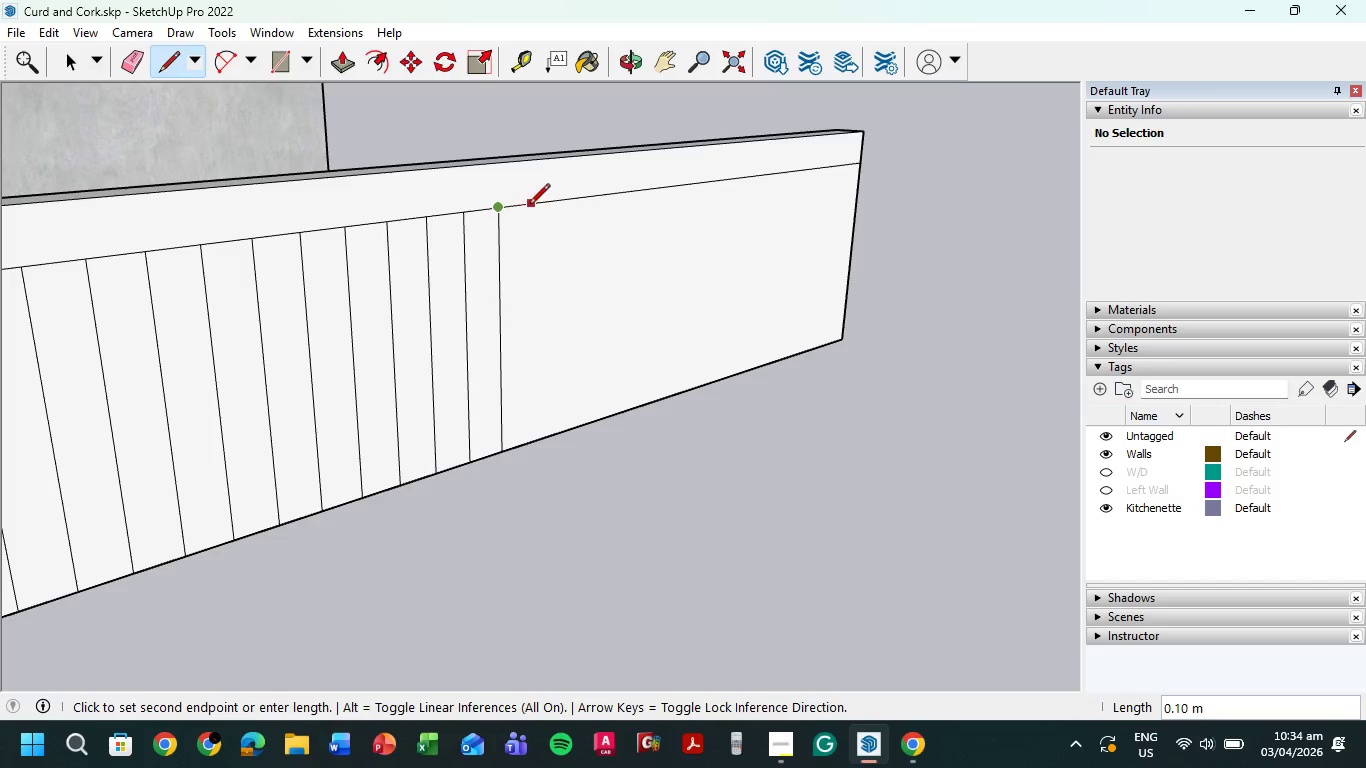 
left_click([528, 206])
 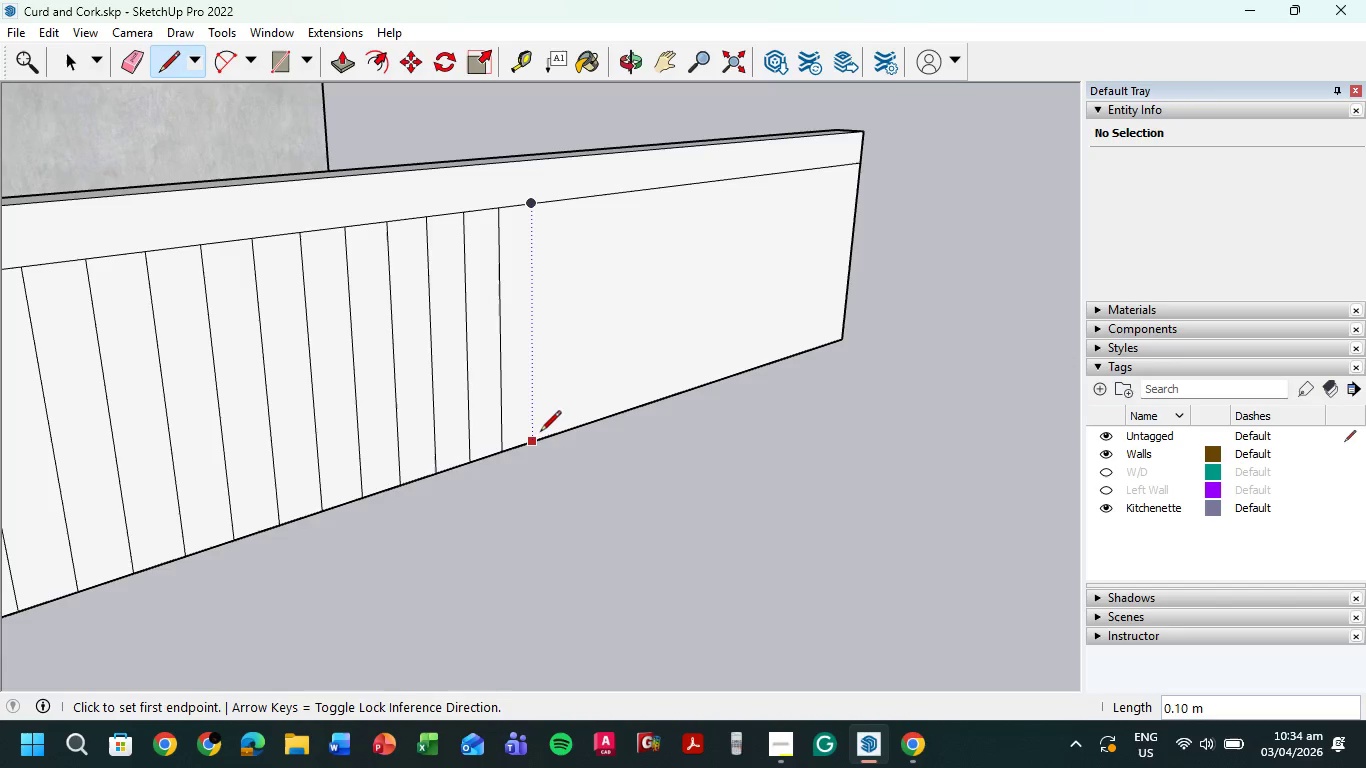 
left_click_drag(start_coordinate=[538, 434], to_coordinate=[536, 427])
 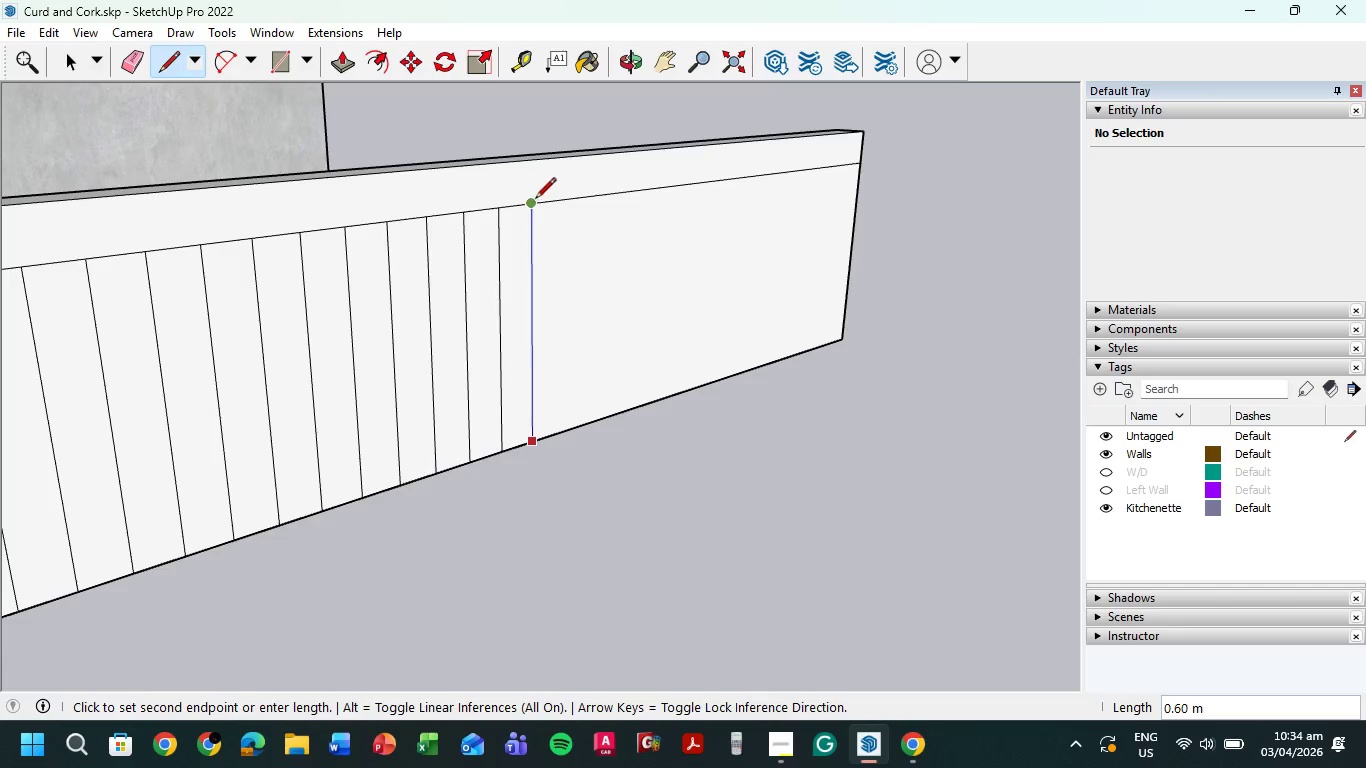 
left_click([535, 200])
 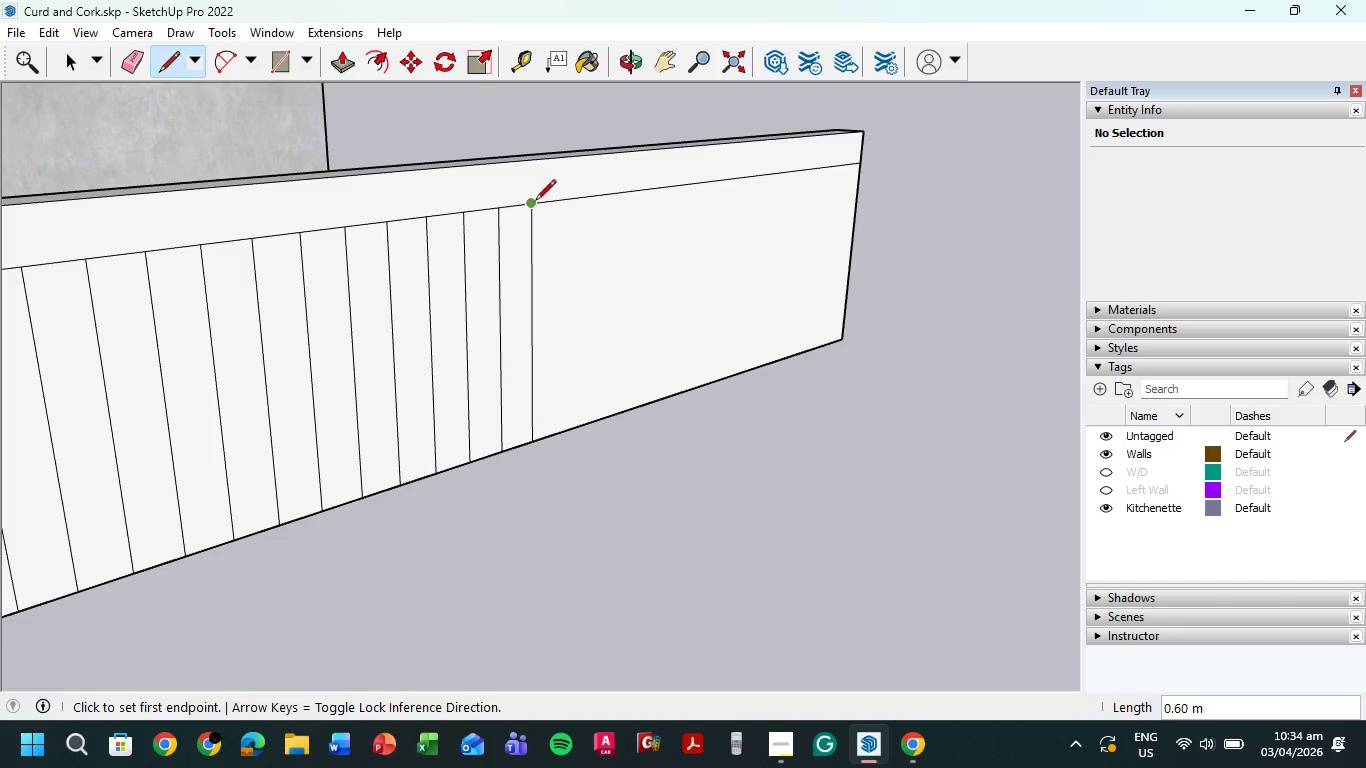 
left_click([534, 206])
 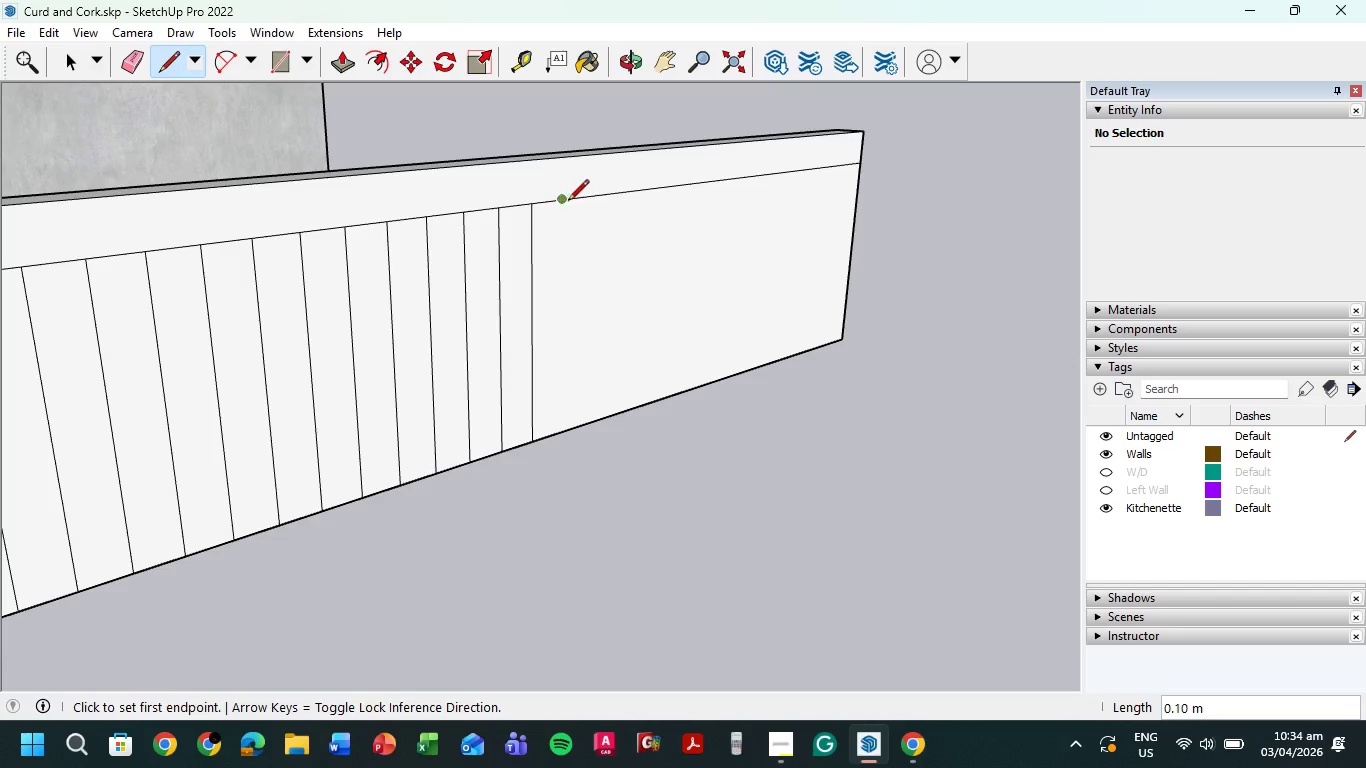 
double_click([561, 202])
 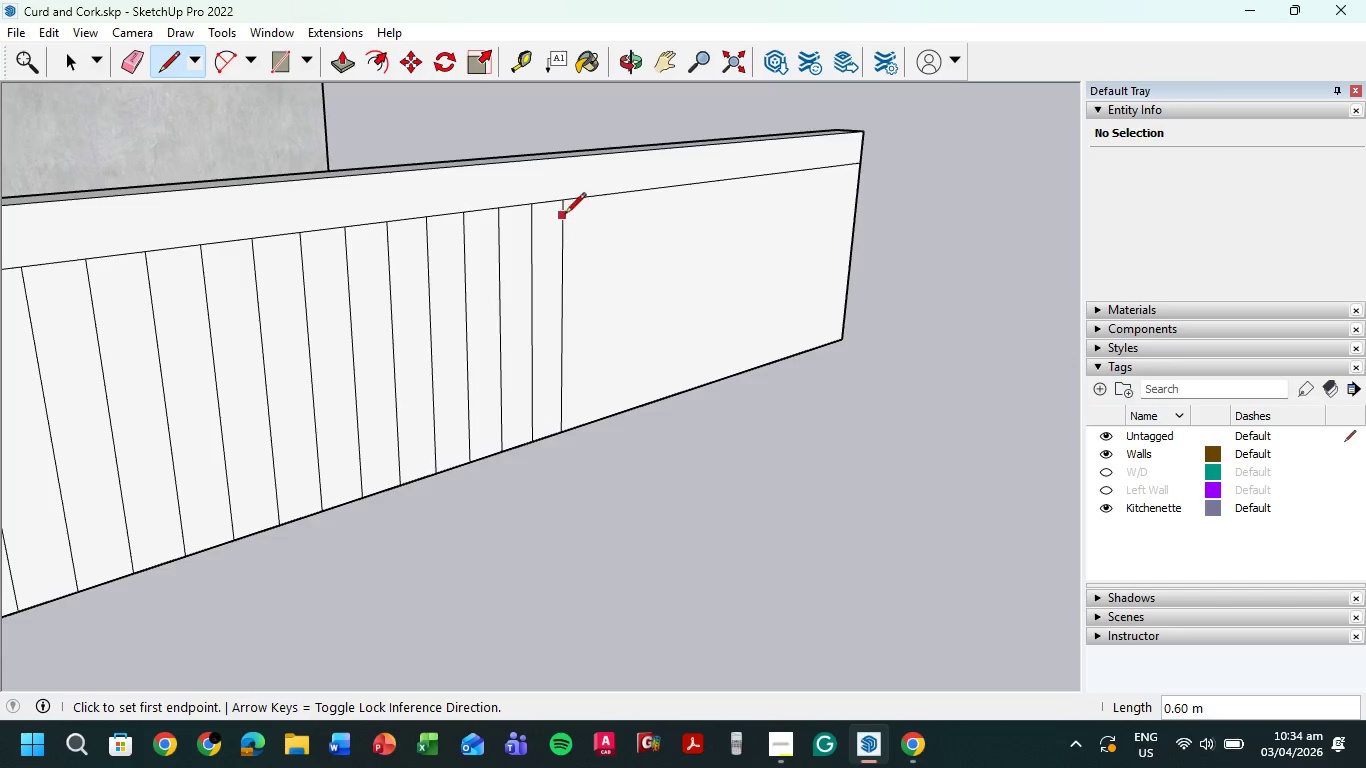 
left_click([565, 201])
 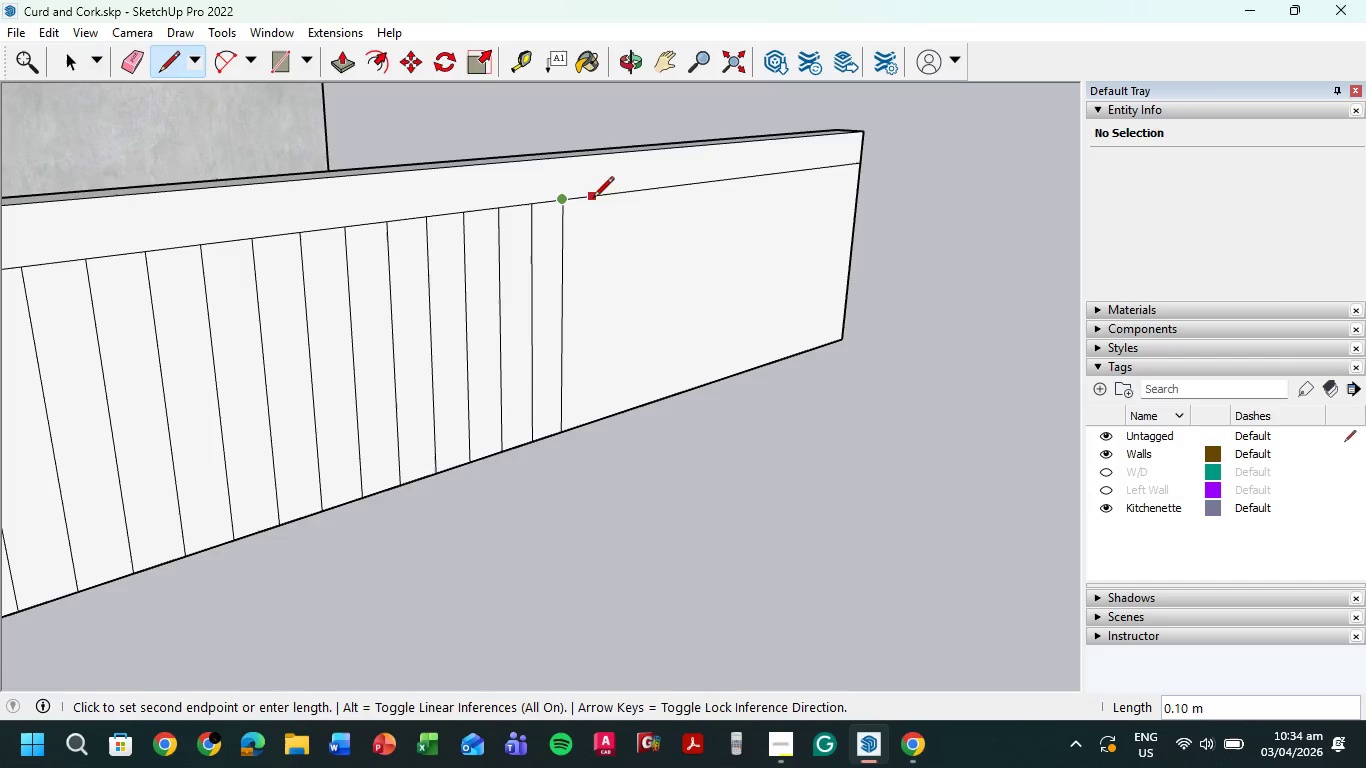 
left_click([593, 199])
 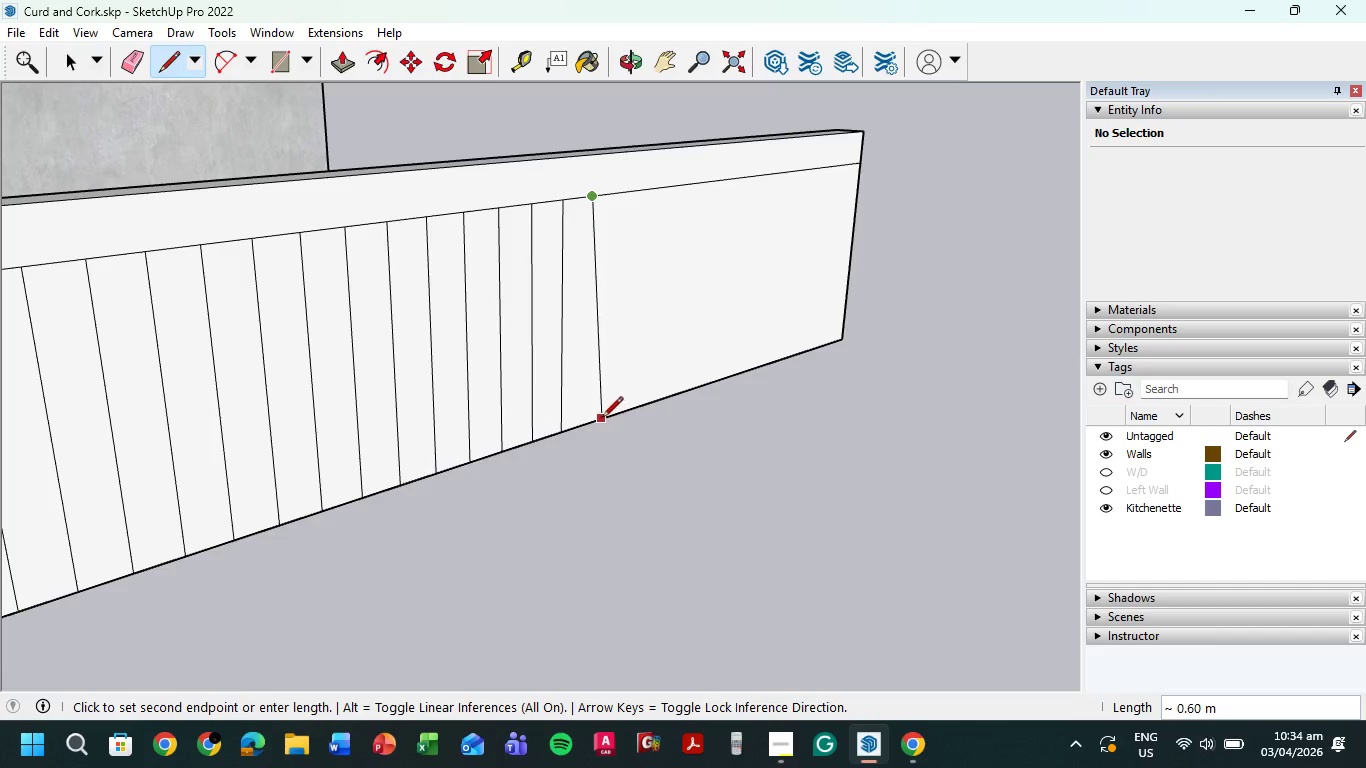 
left_click([590, 425])
 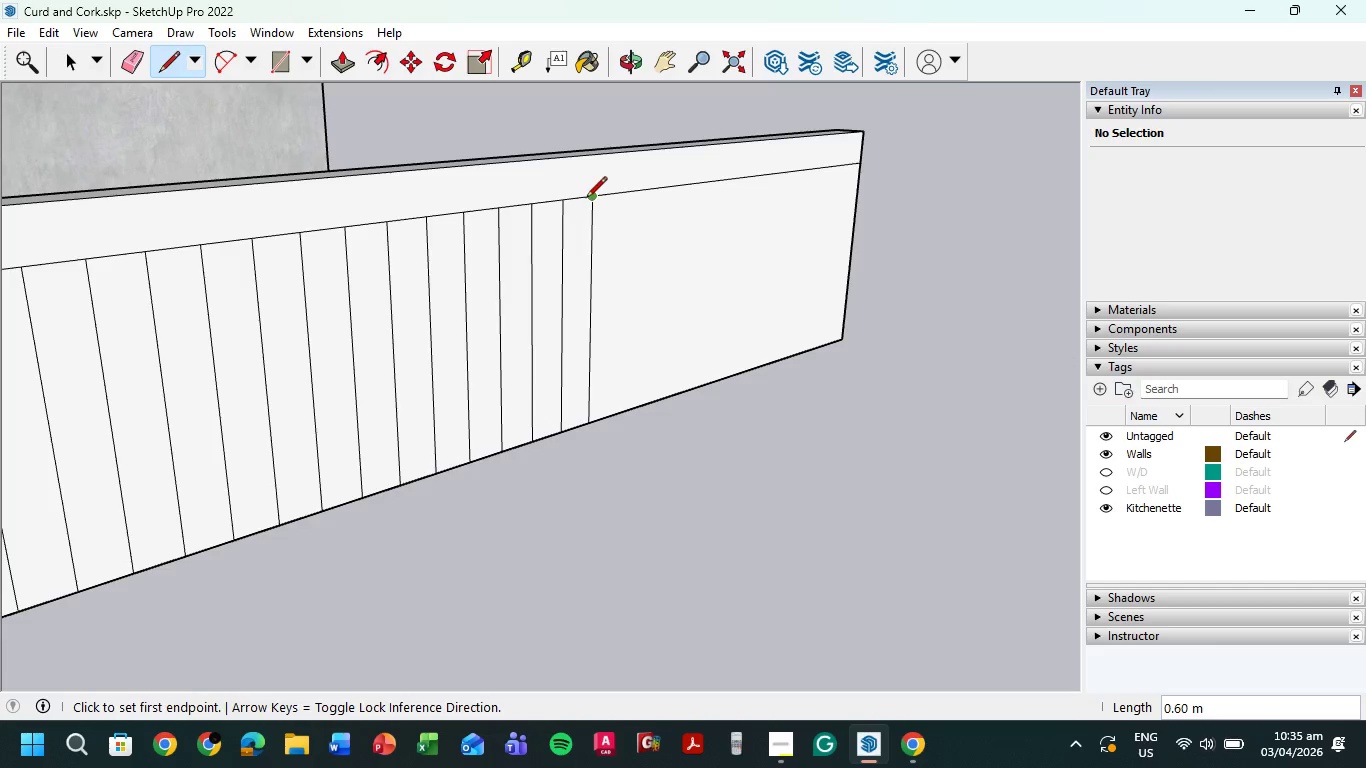 
left_click([587, 199])
 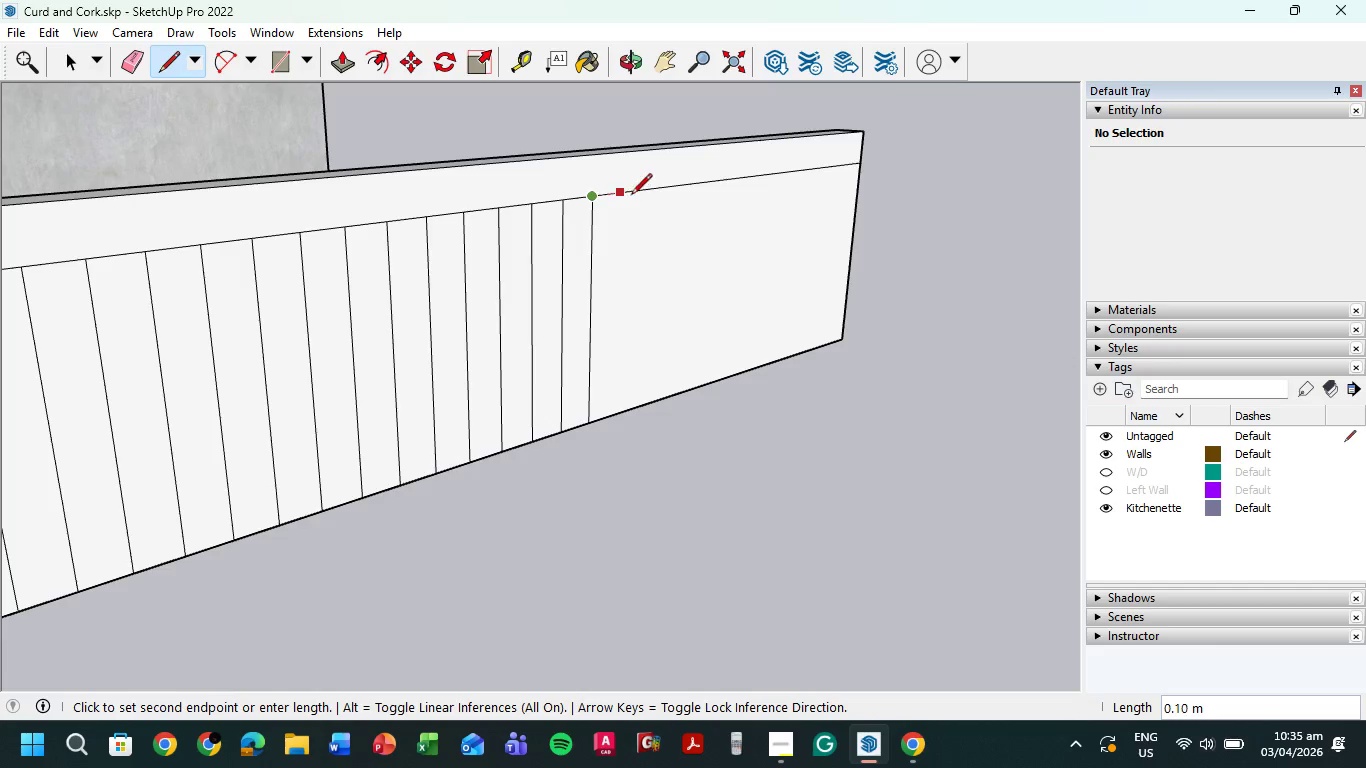 
left_click([623, 193])
 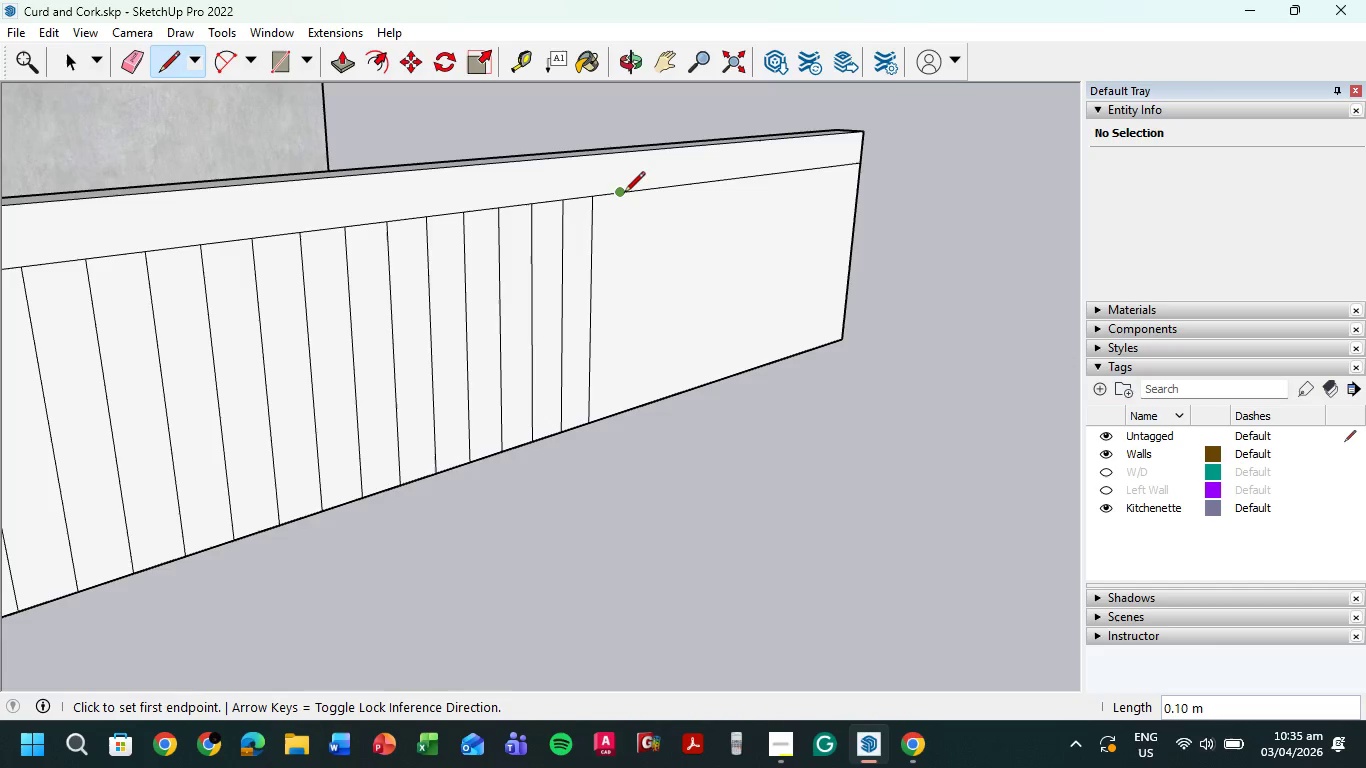 
left_click([622, 194])
 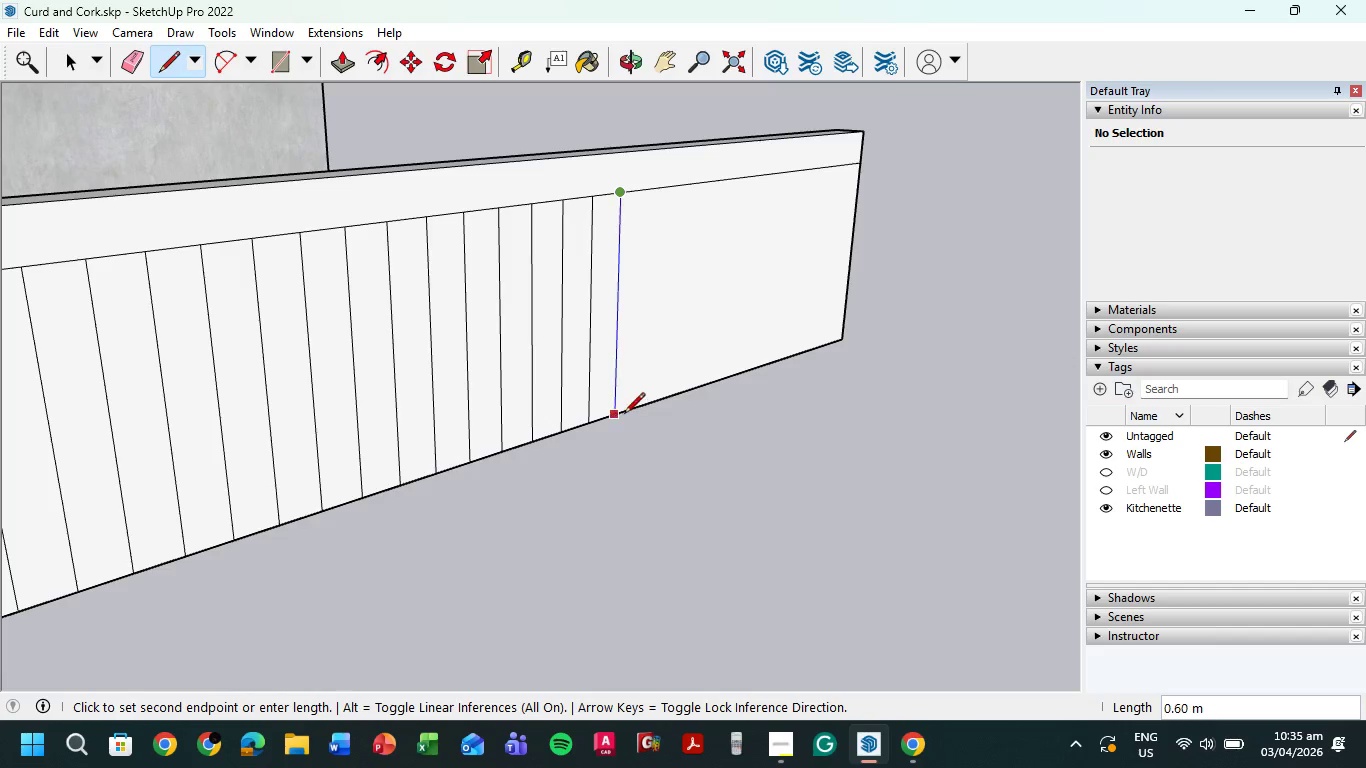 
left_click([618, 415])
 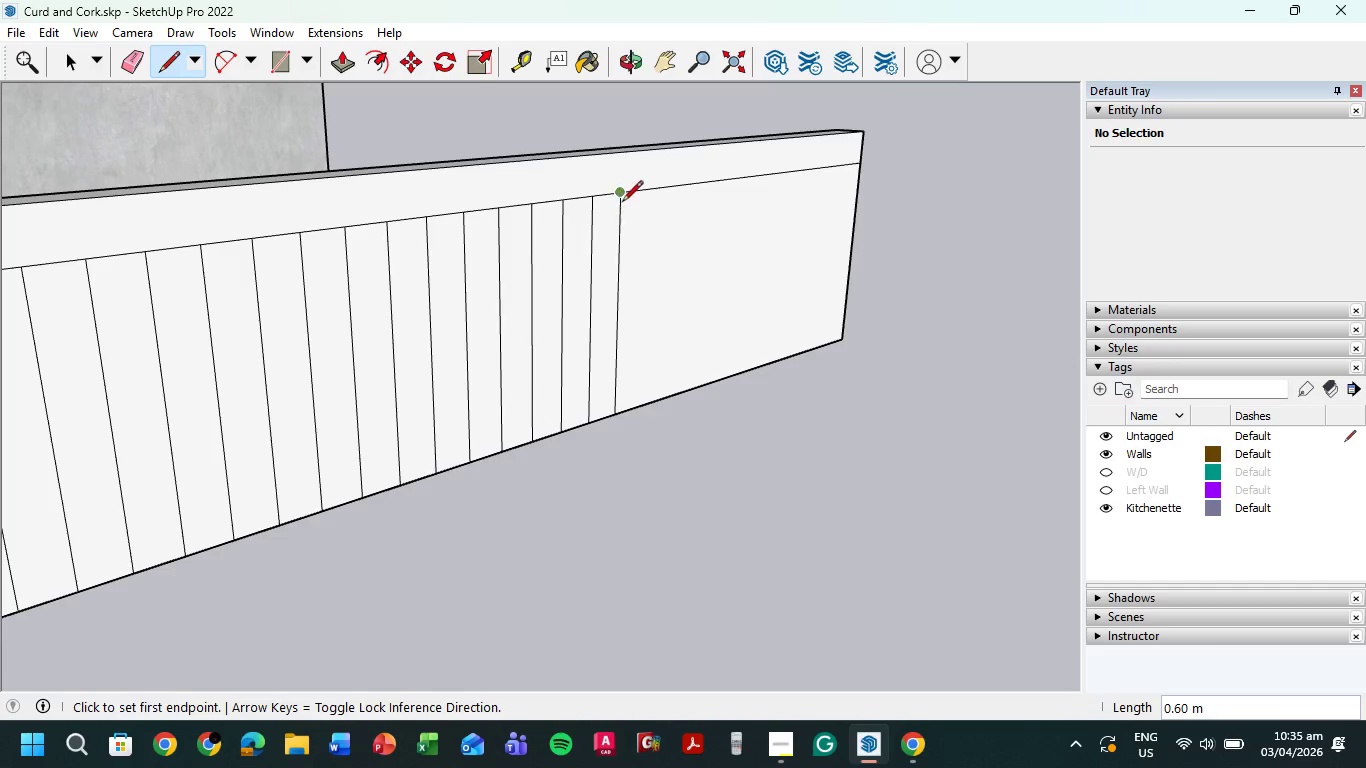 
left_click([621, 197])
 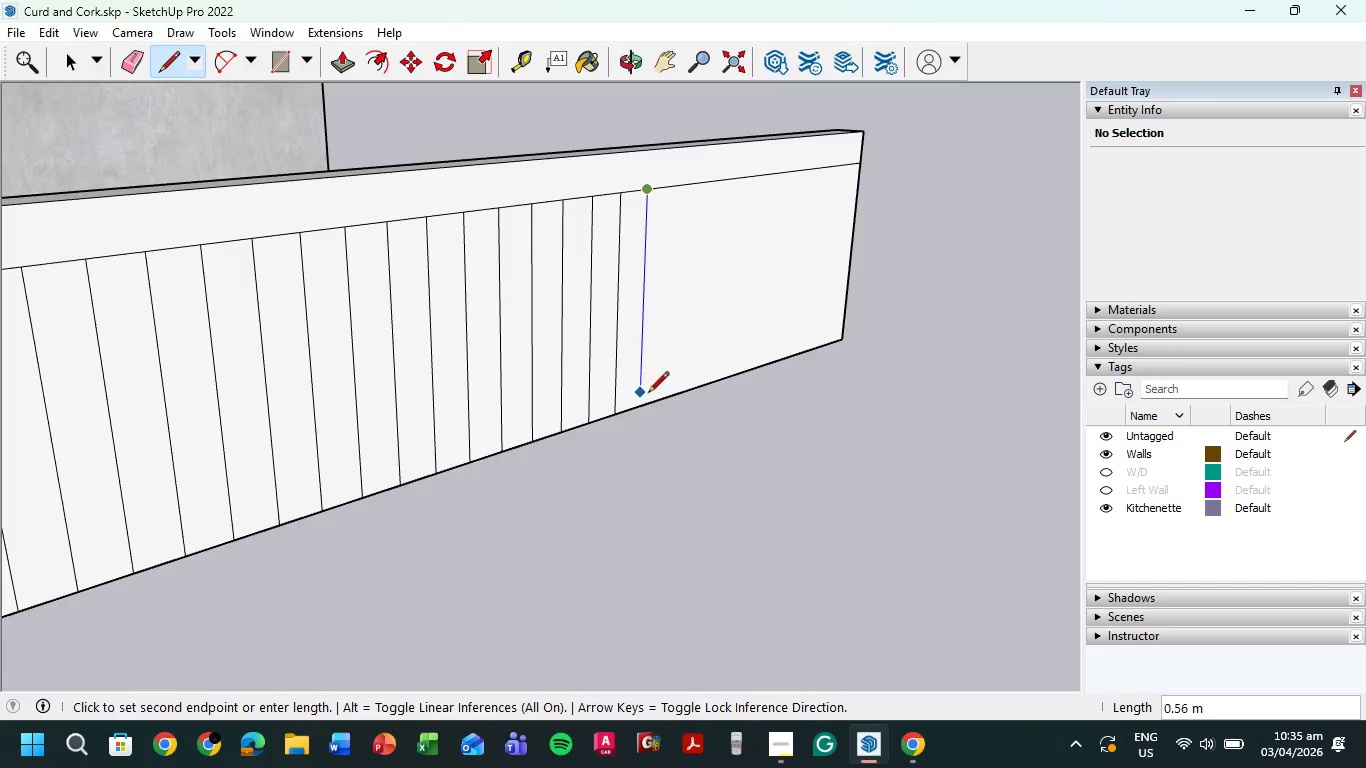 
left_click([643, 403])
 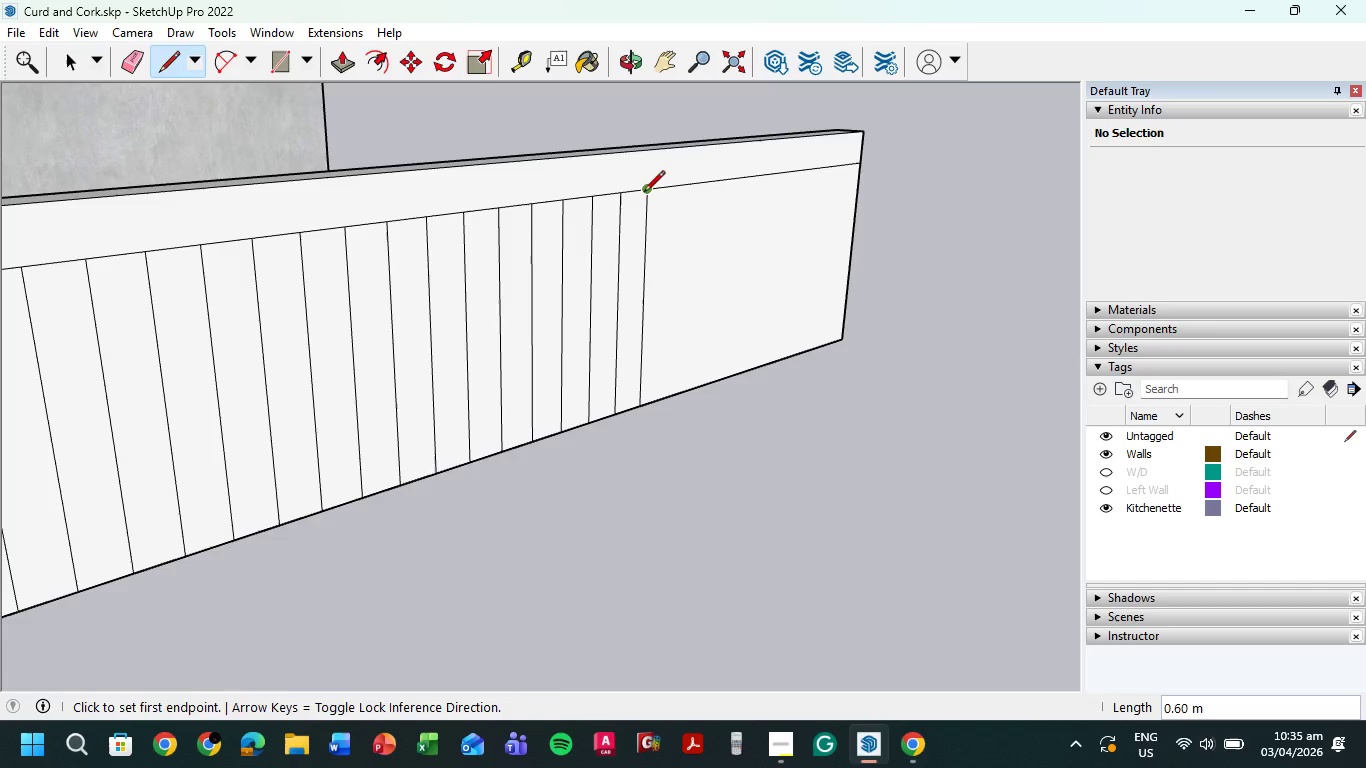 
left_click([644, 193])
 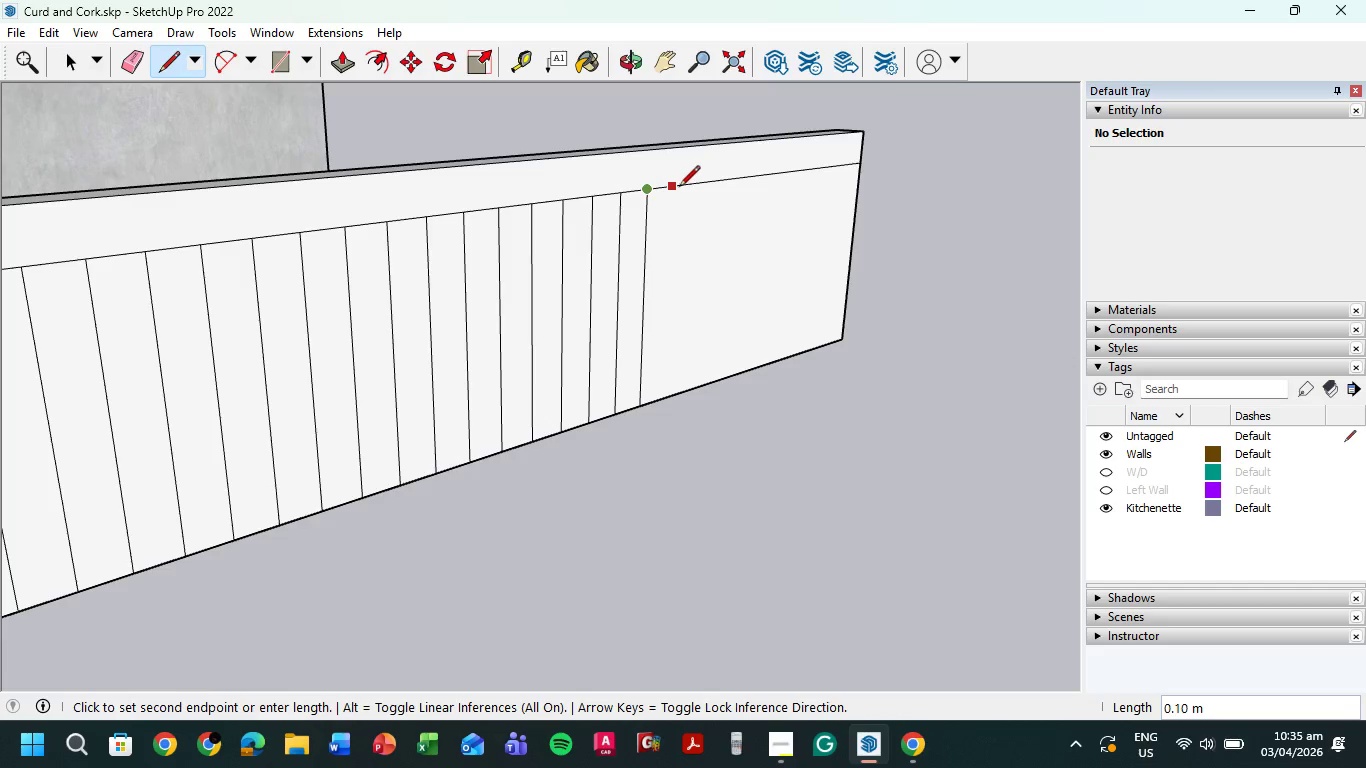 
left_click([674, 186])
 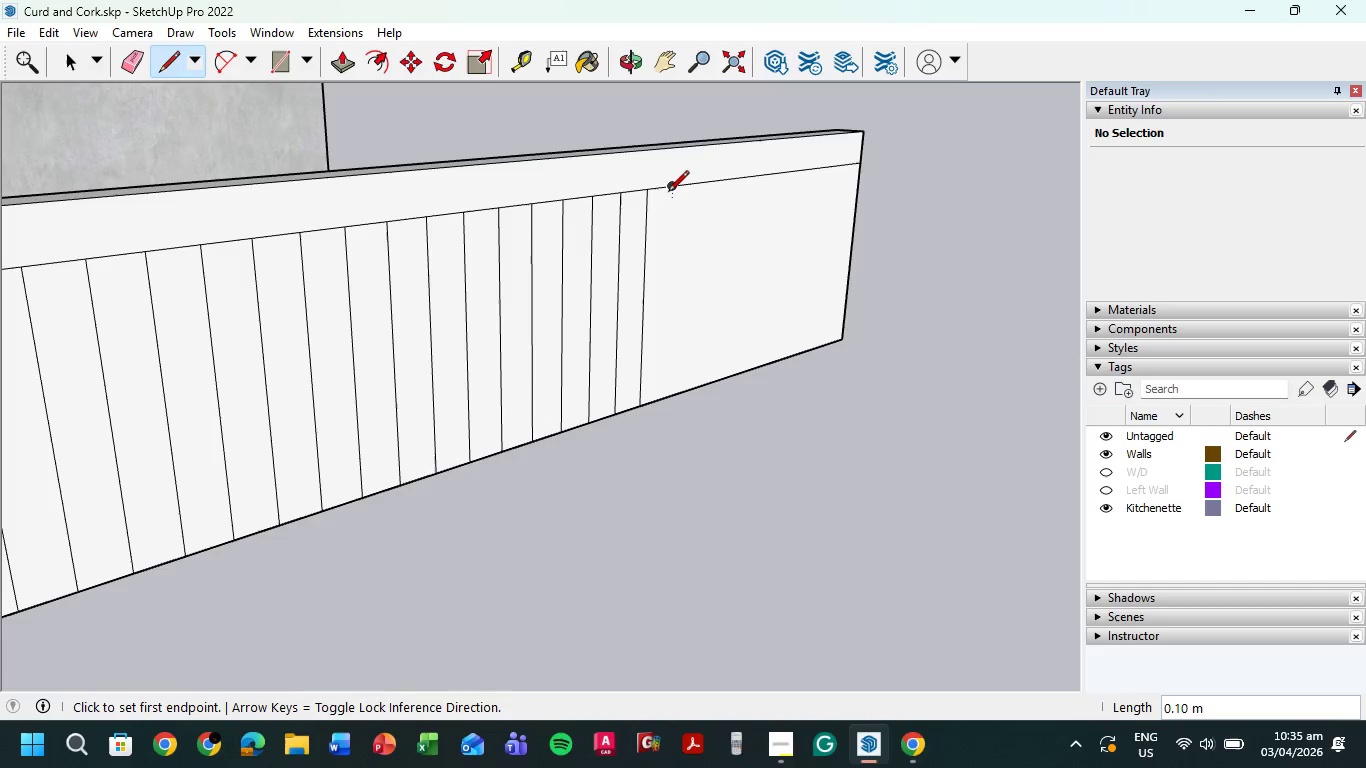 
left_click([666, 189])
 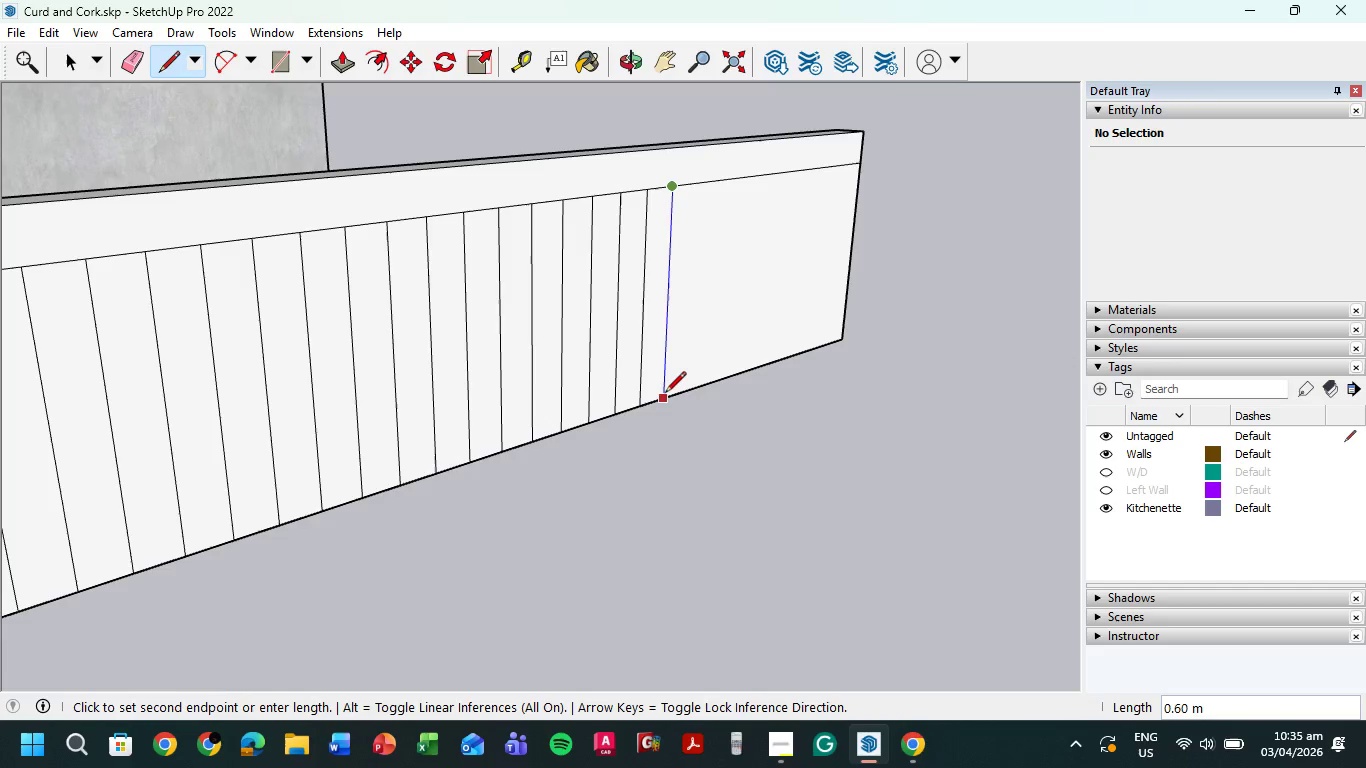 
left_click([665, 397])
 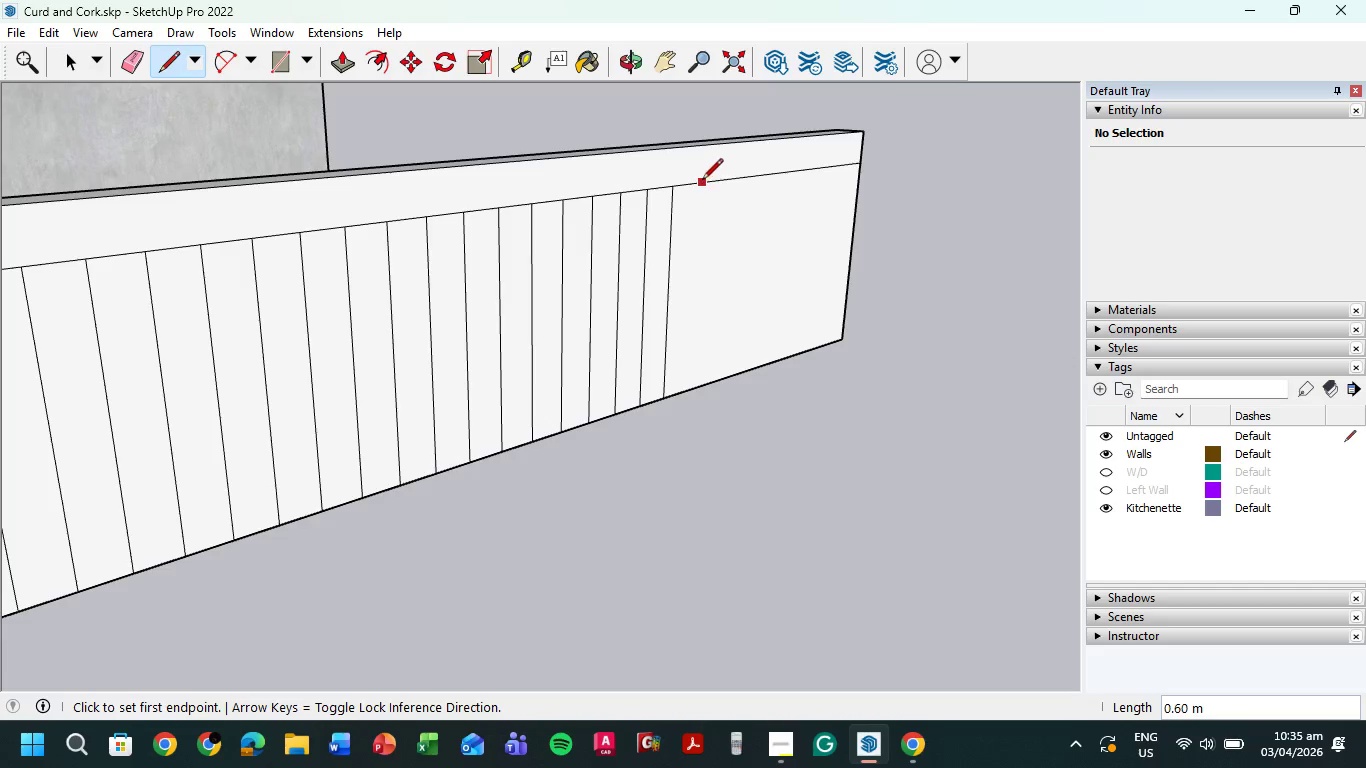 
left_click([679, 186])
 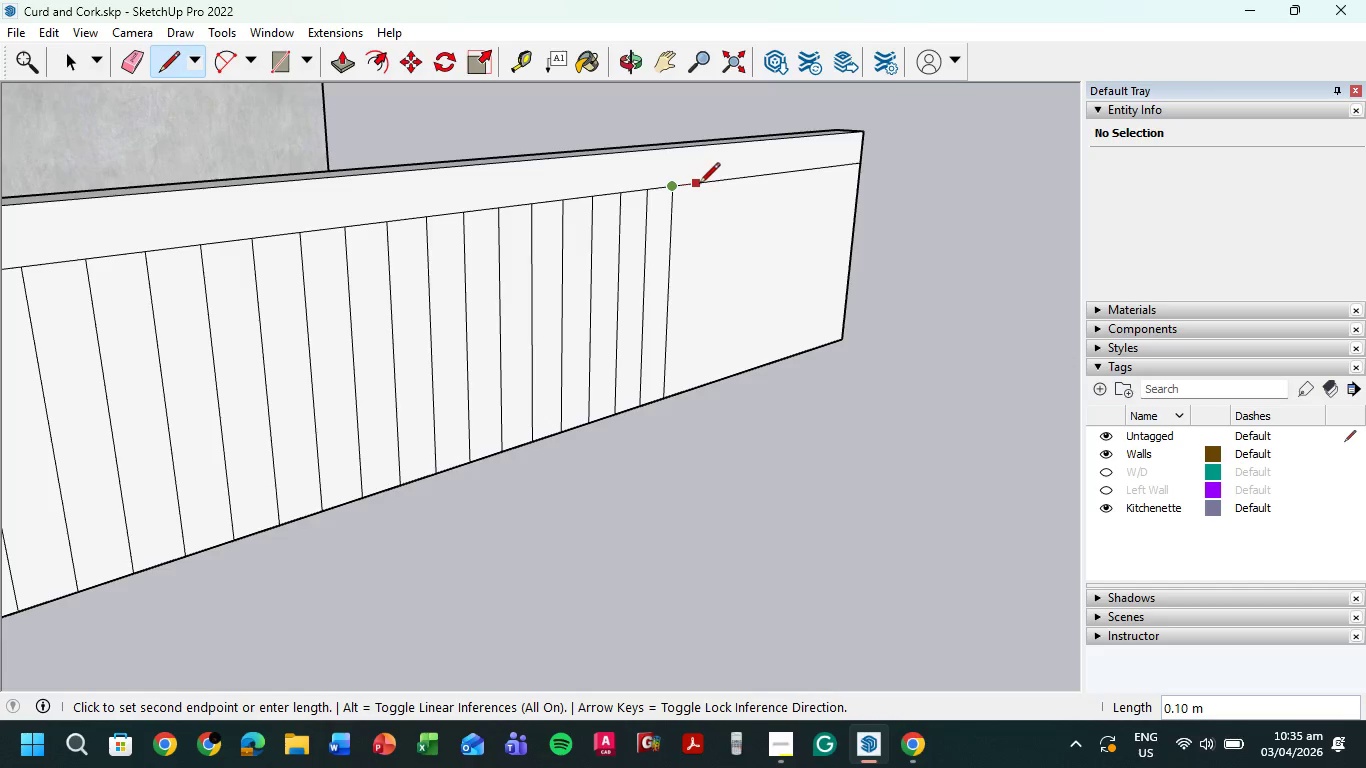 
left_click([696, 185])
 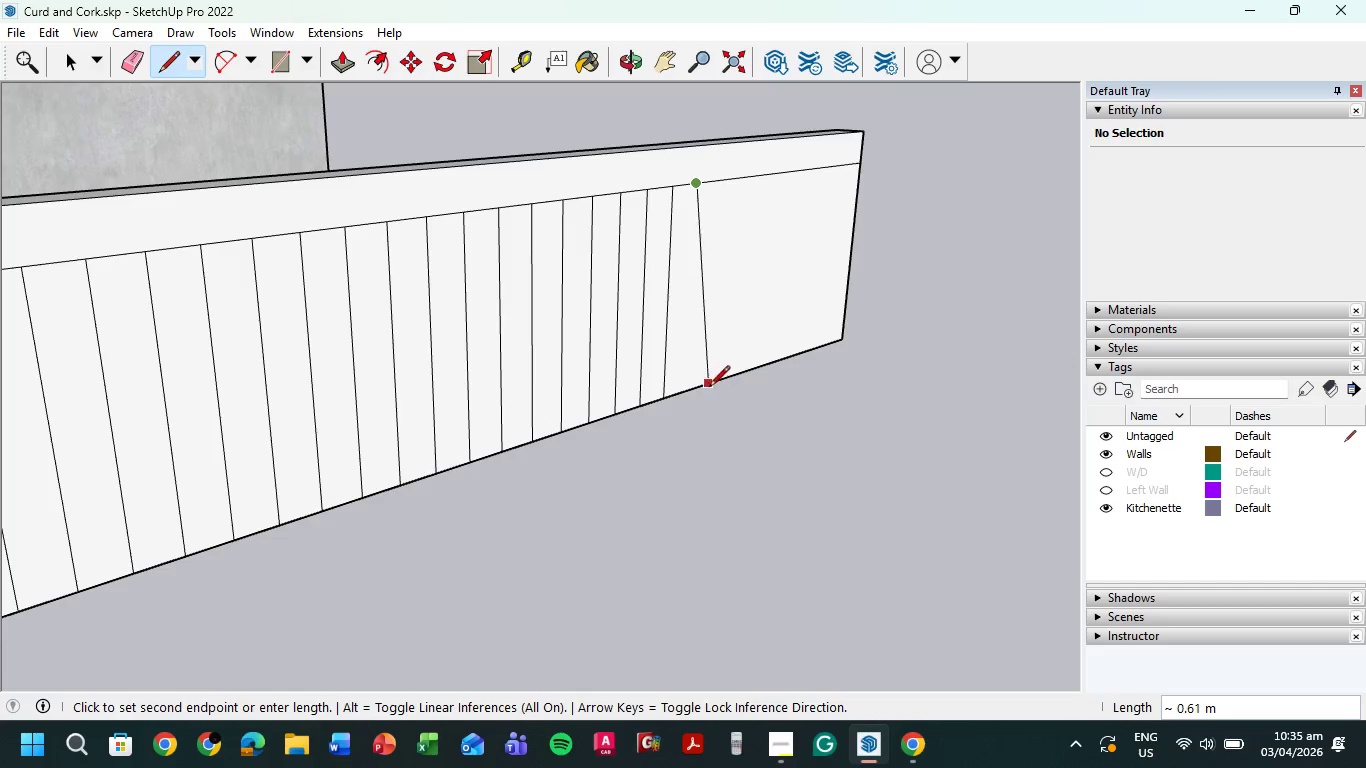 
left_click([690, 391])
 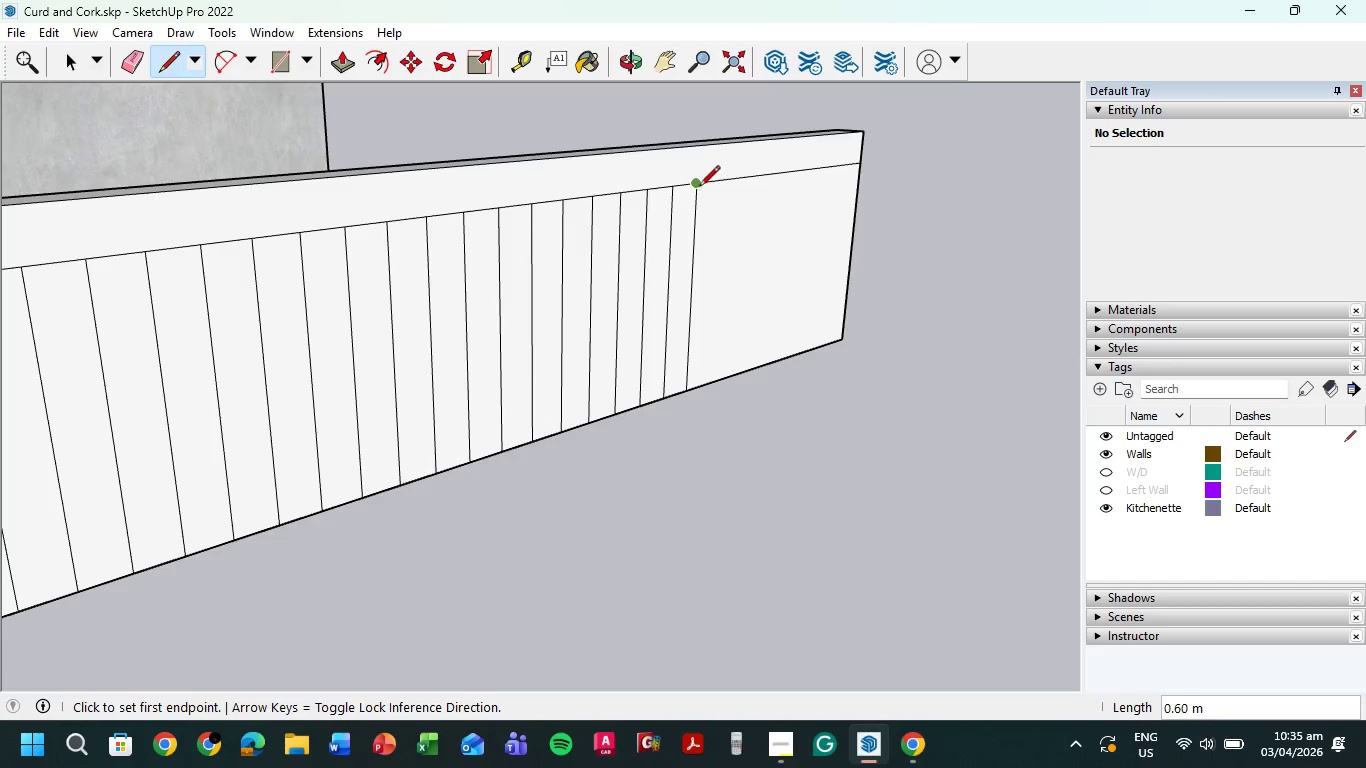 
left_click([698, 186])
 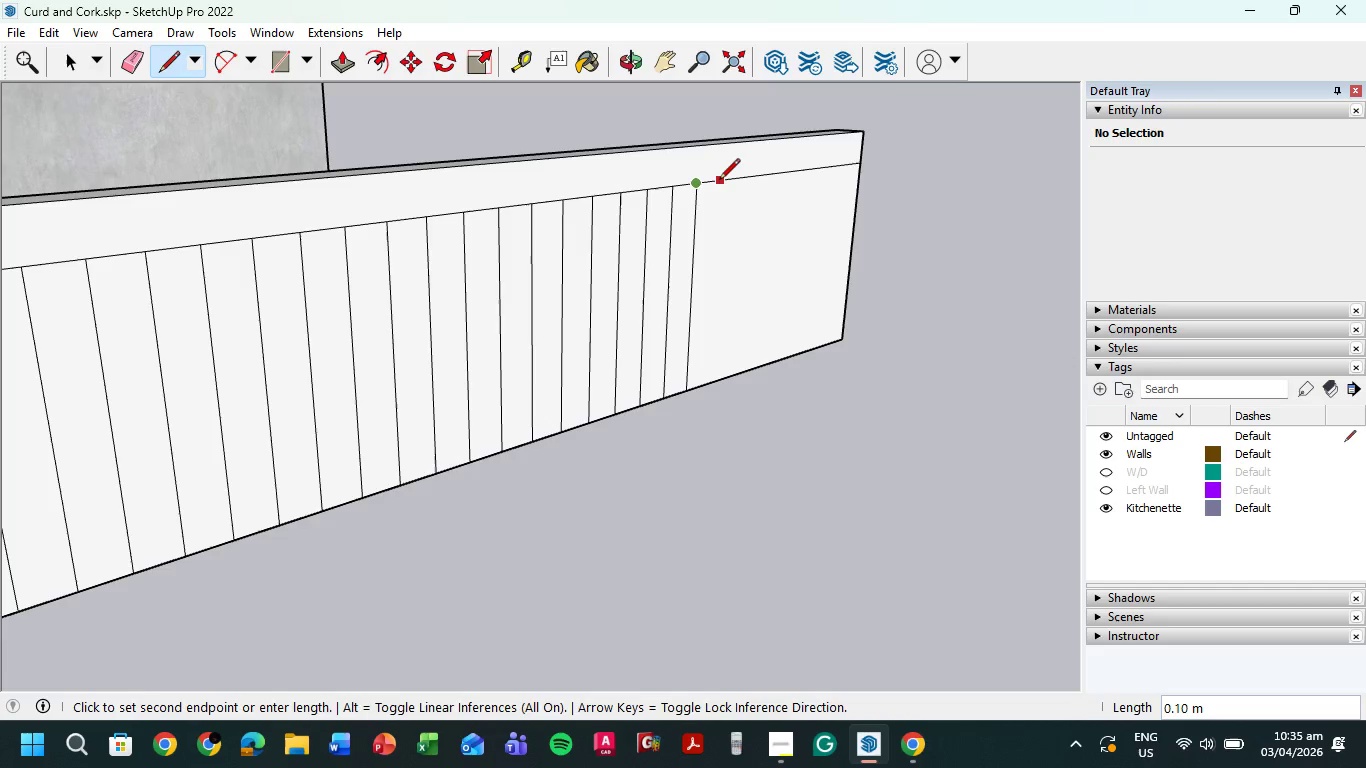 
left_click([720, 181])
 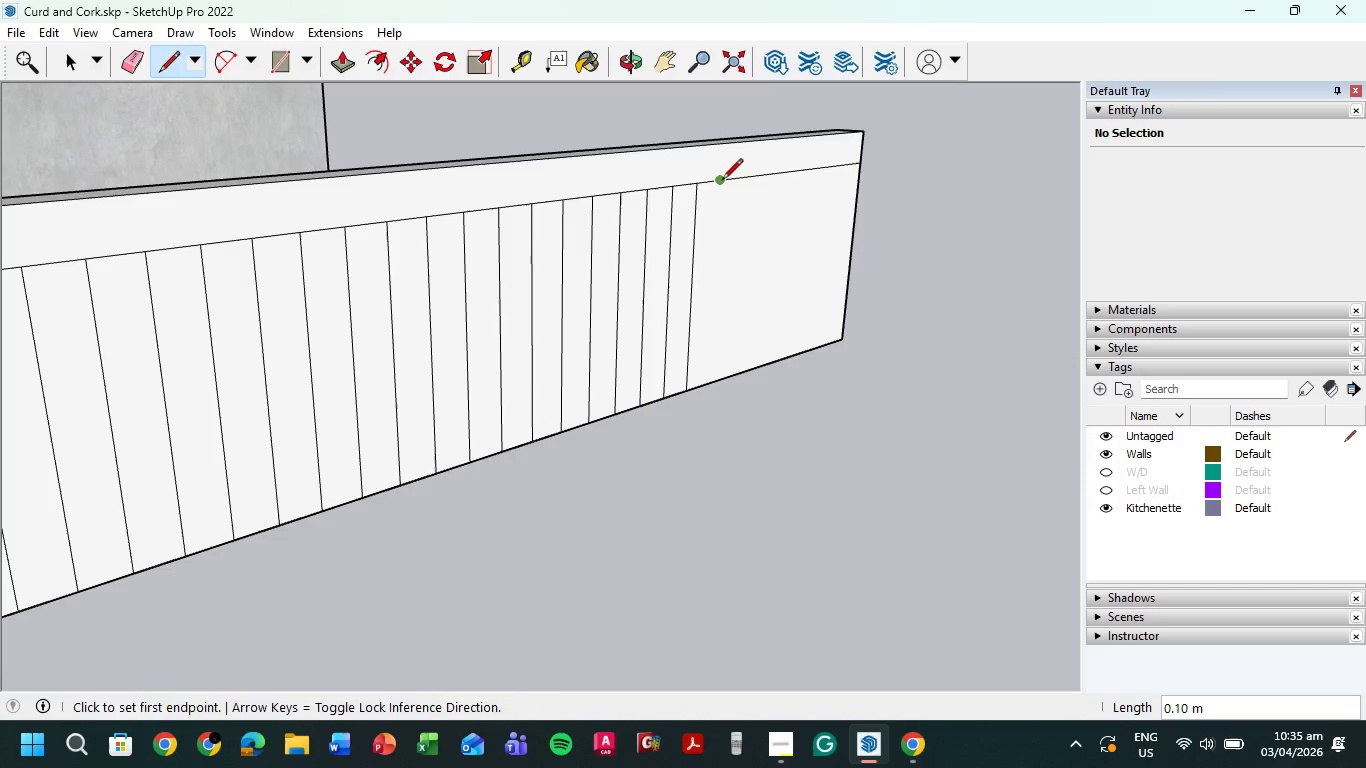 
double_click([722, 182])
 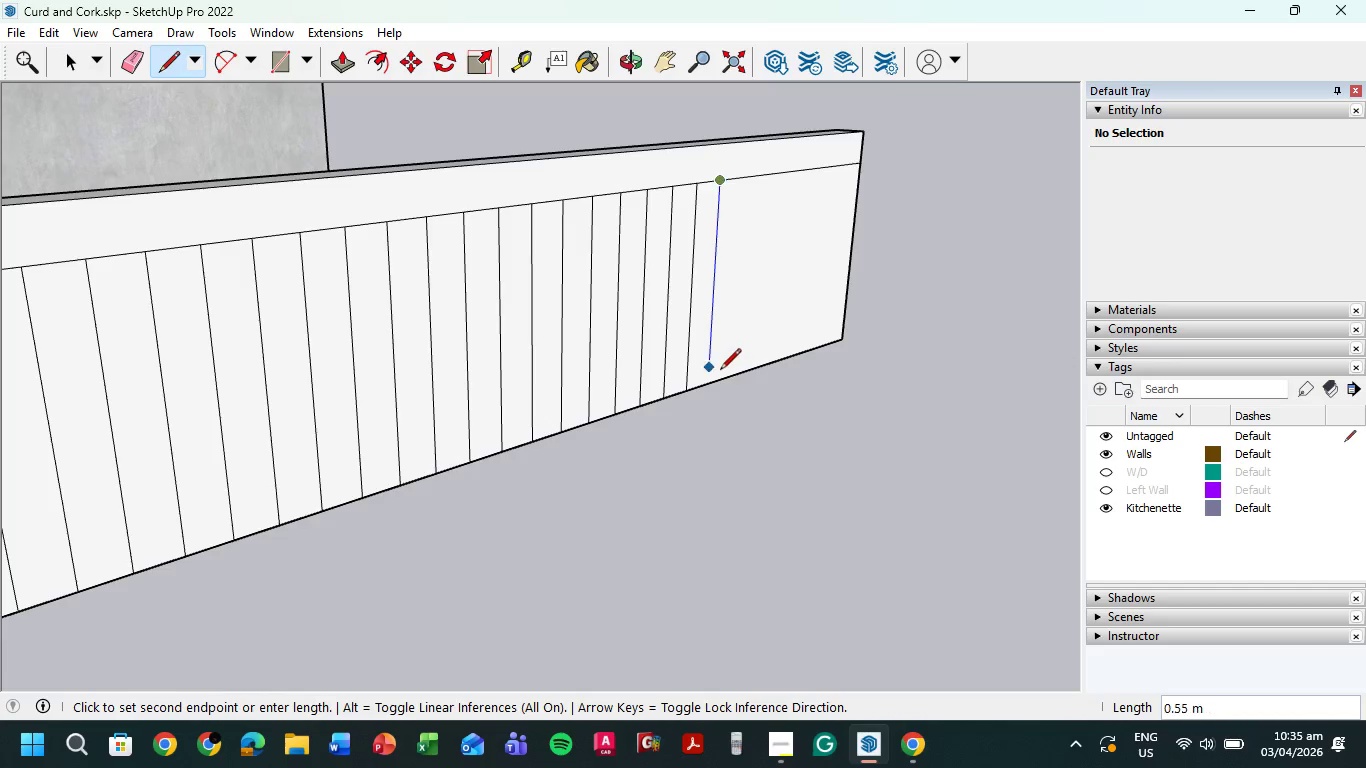 
left_click([720, 379])
 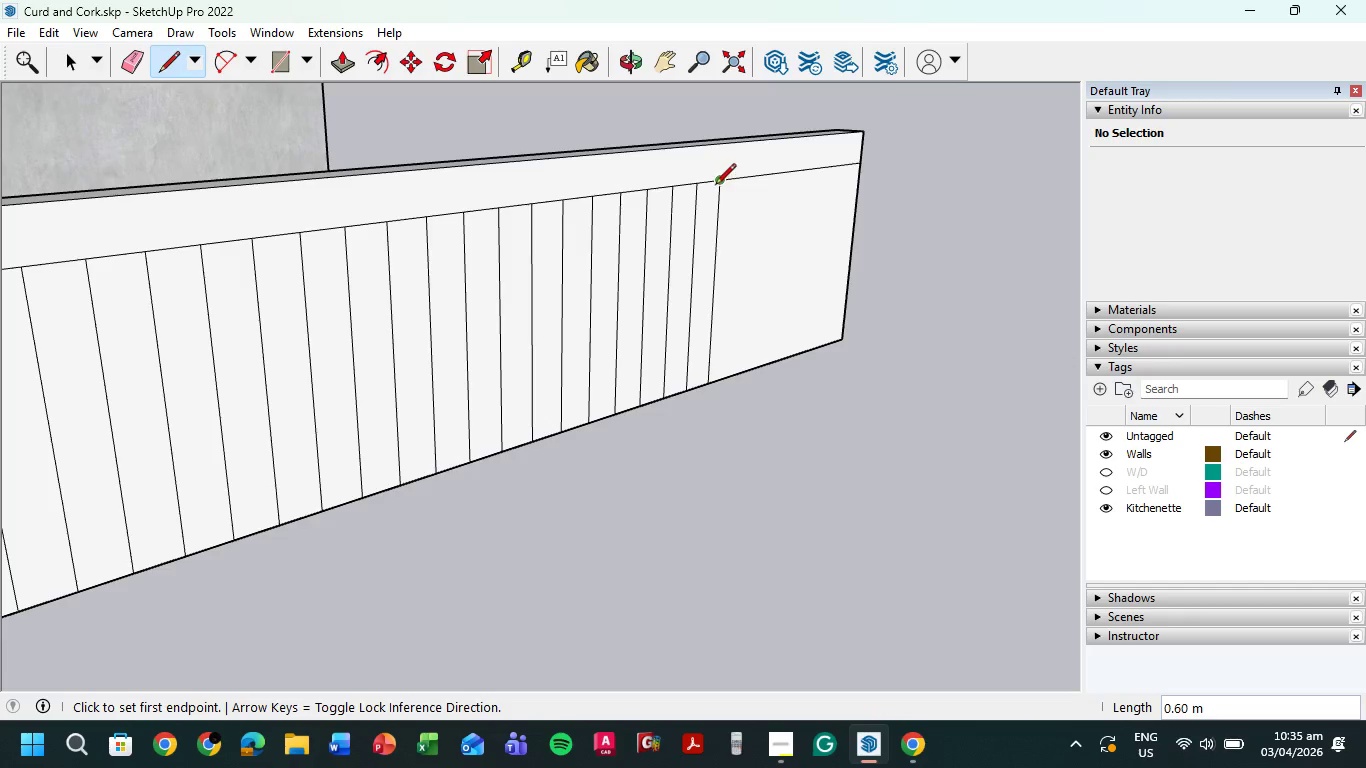 
left_click([715, 185])
 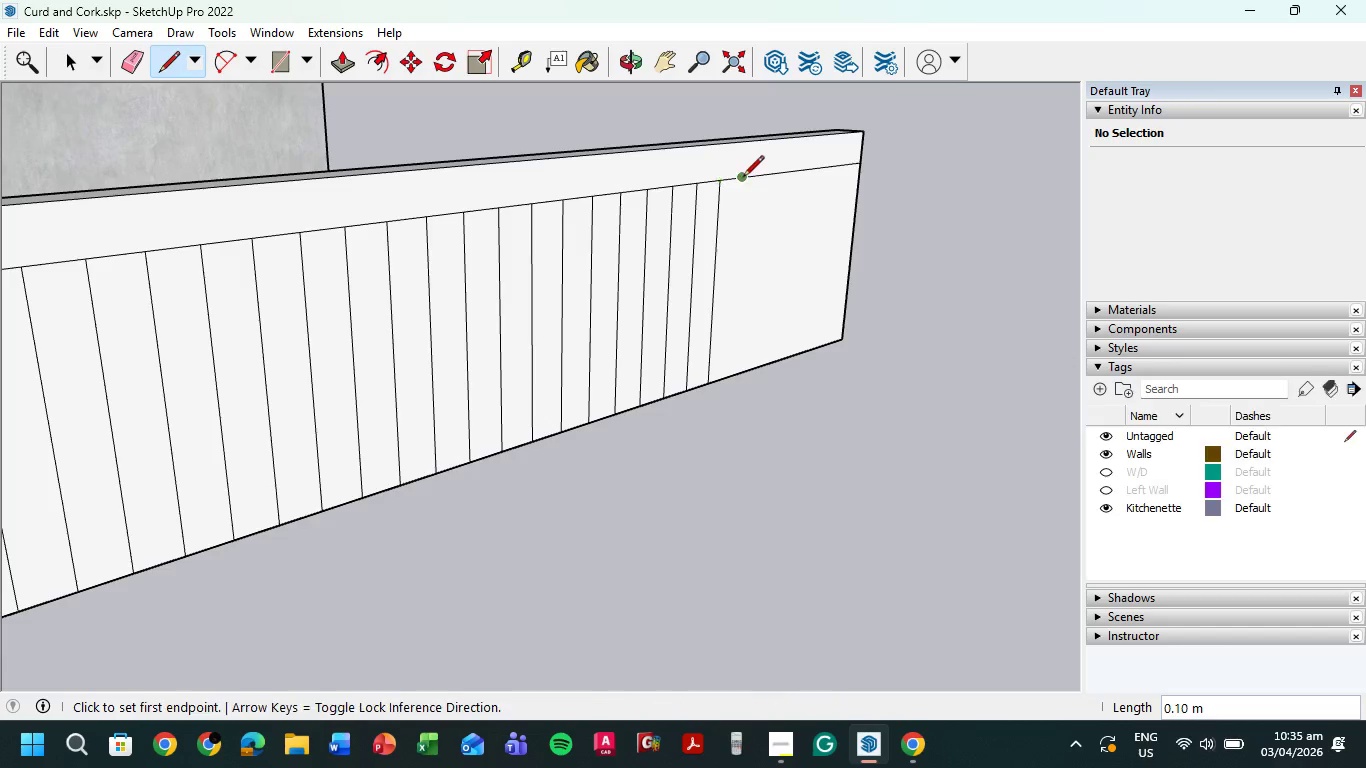 
double_click([741, 184])
 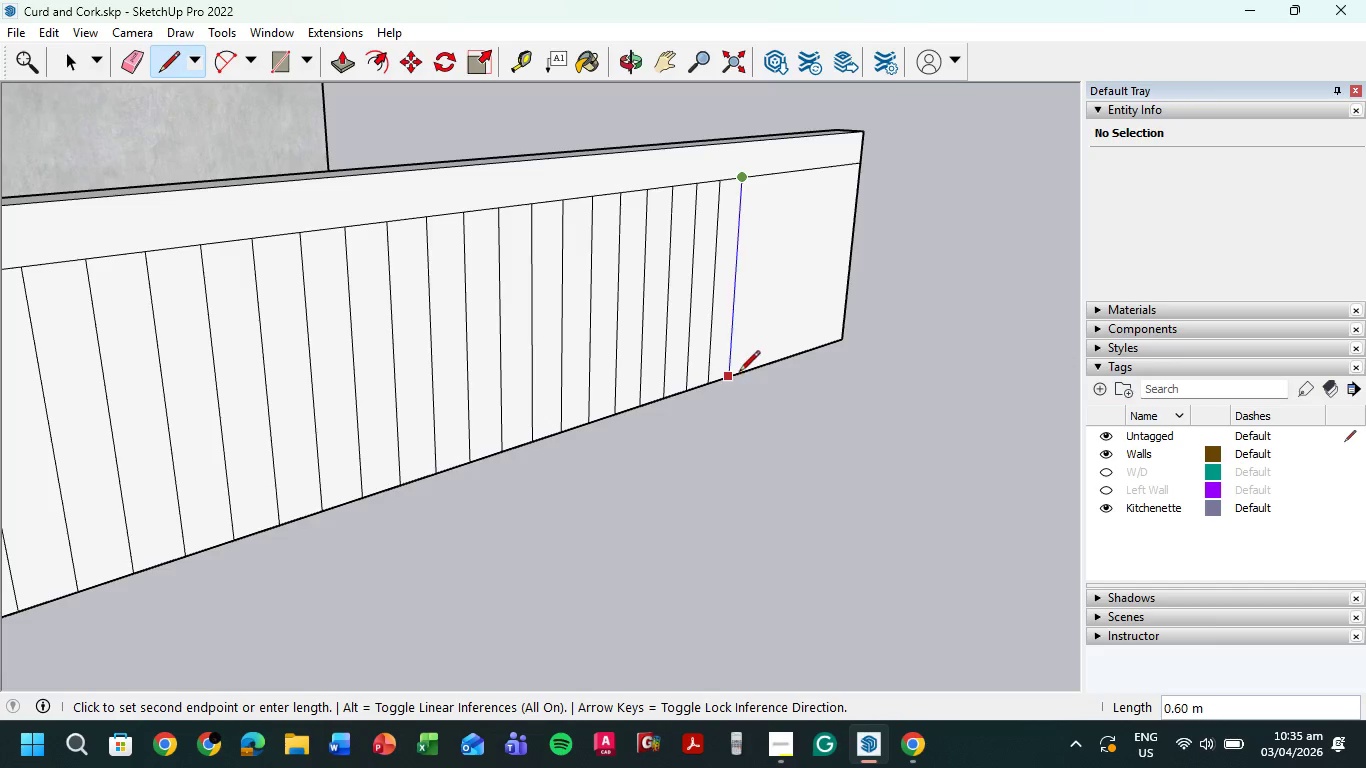 
left_click([737, 375])
 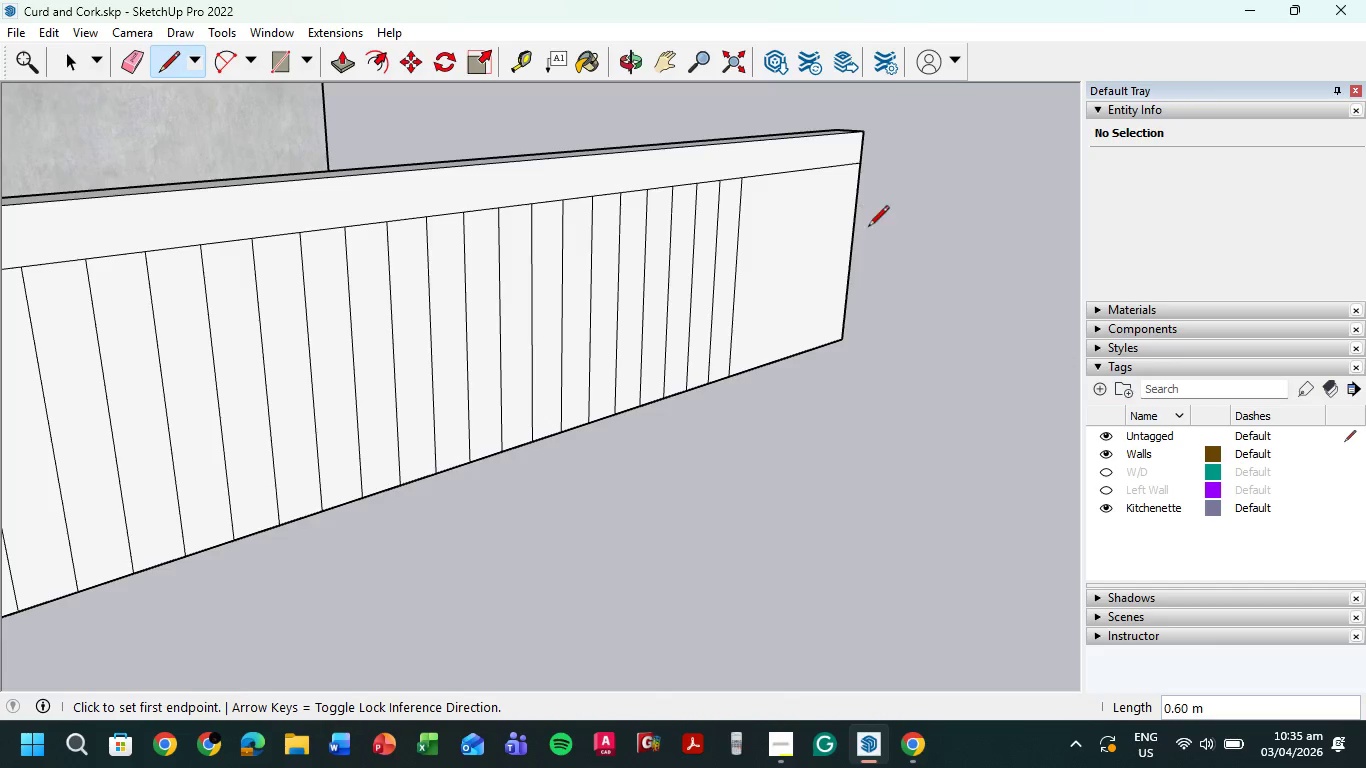 
scroll: coordinate [906, 291], scroll_direction: up, amount: 6.0
 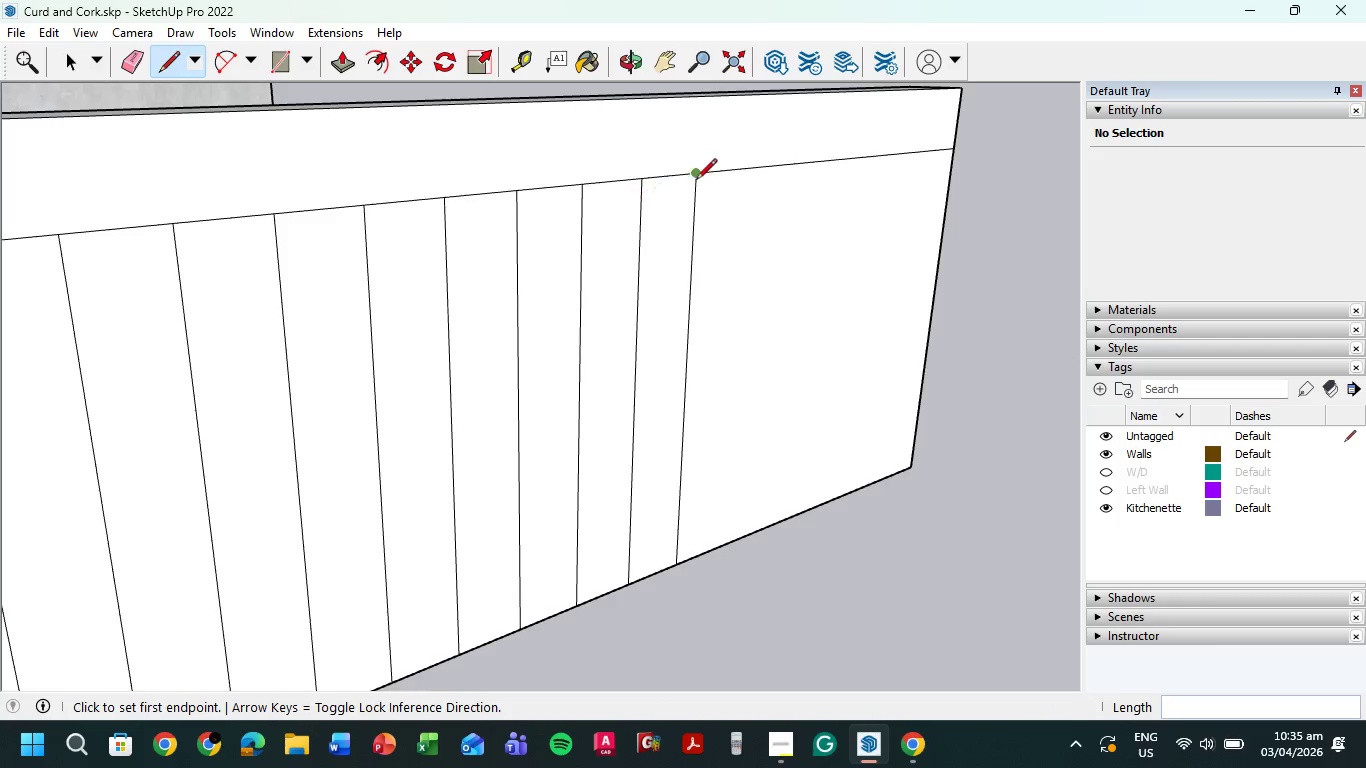 
left_click([701, 176])
 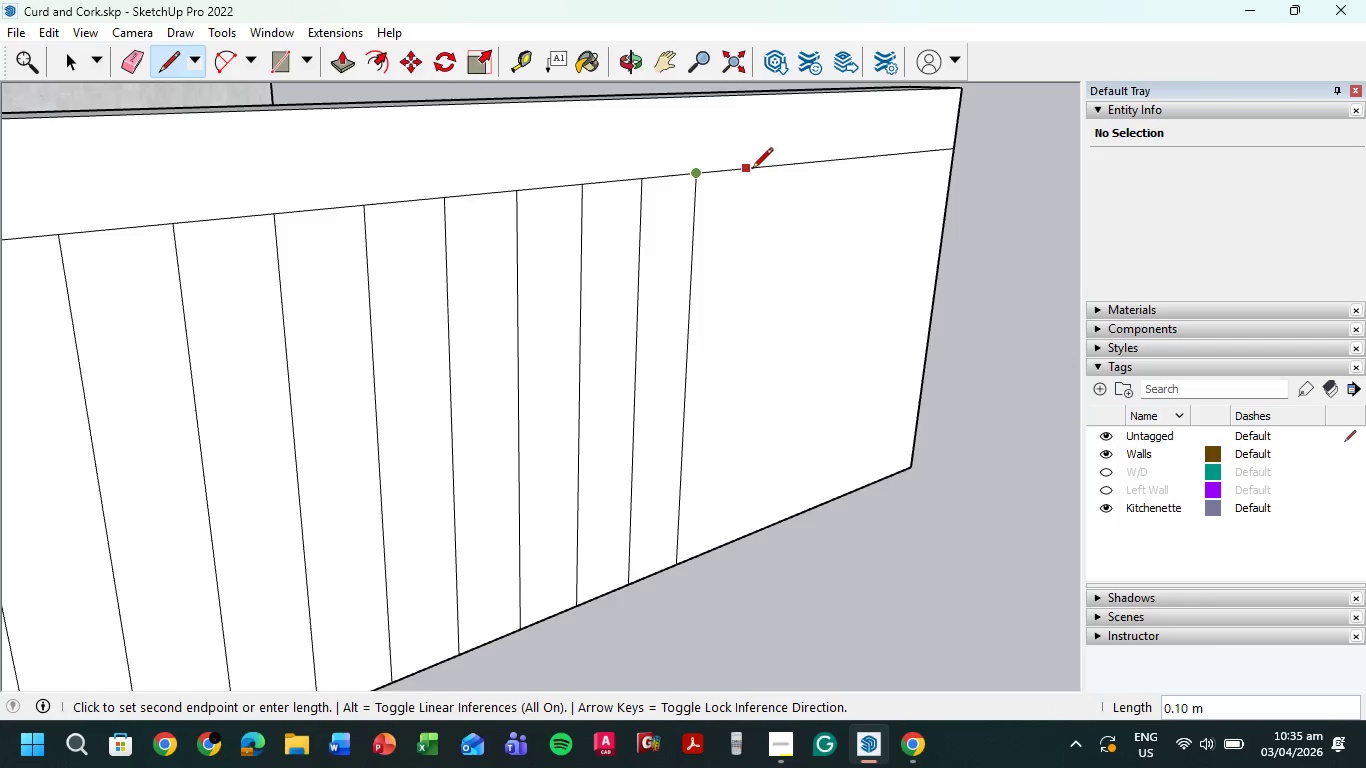 
left_click([748, 169])
 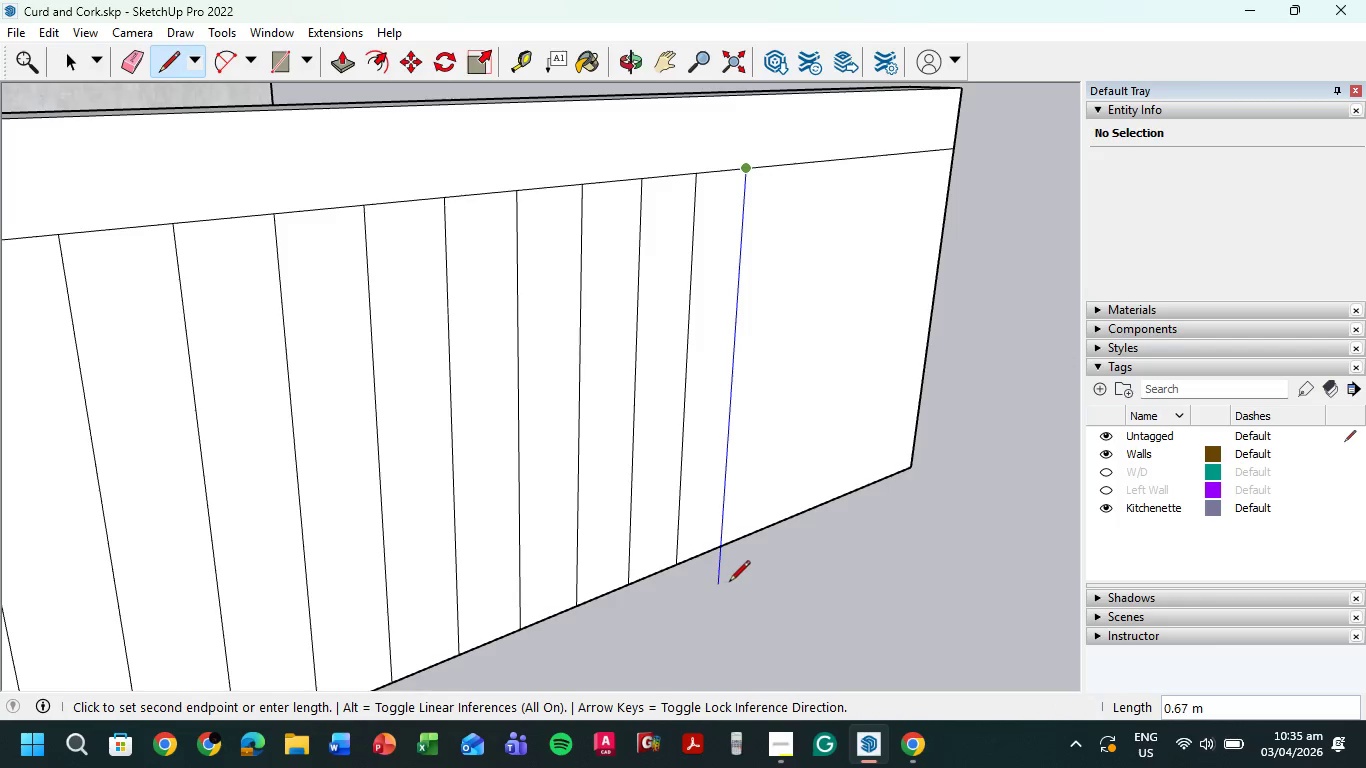 
left_click([722, 552])
 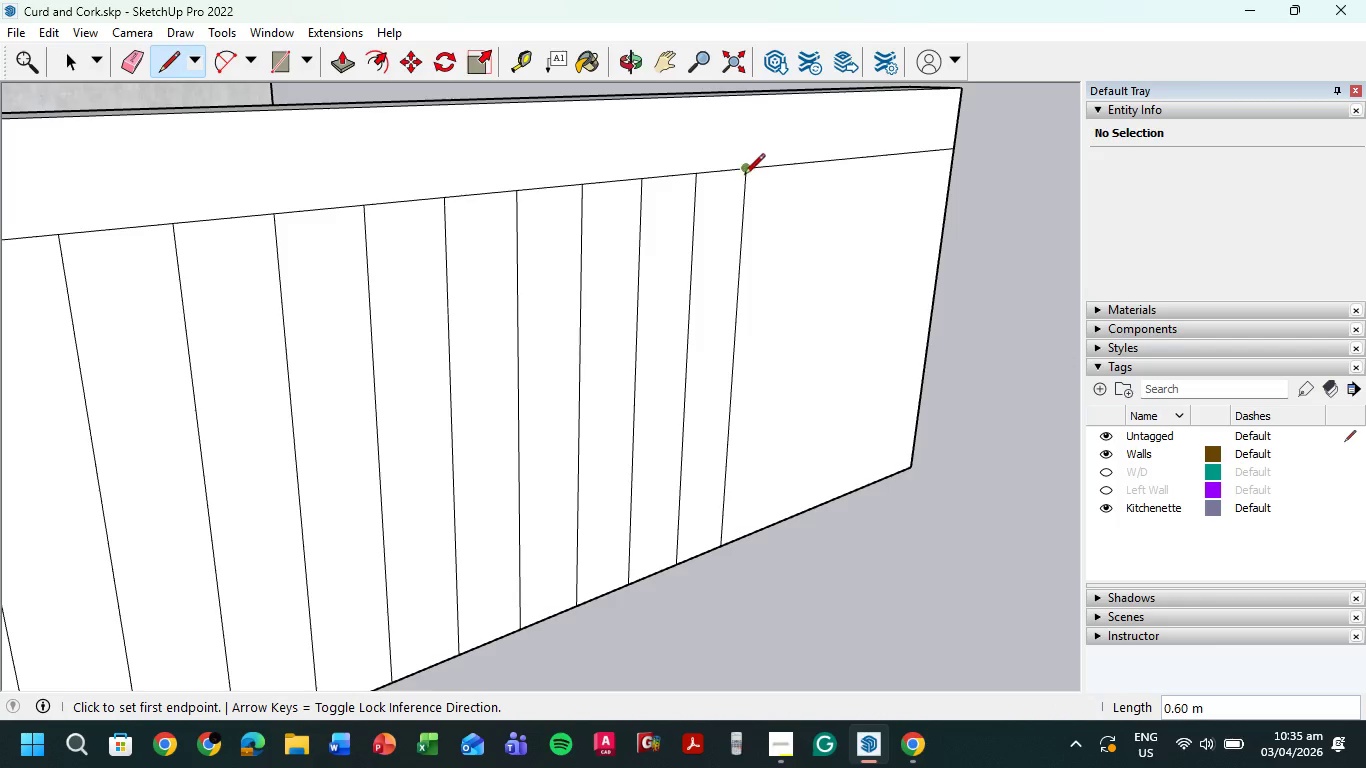 
left_click([745, 174])
 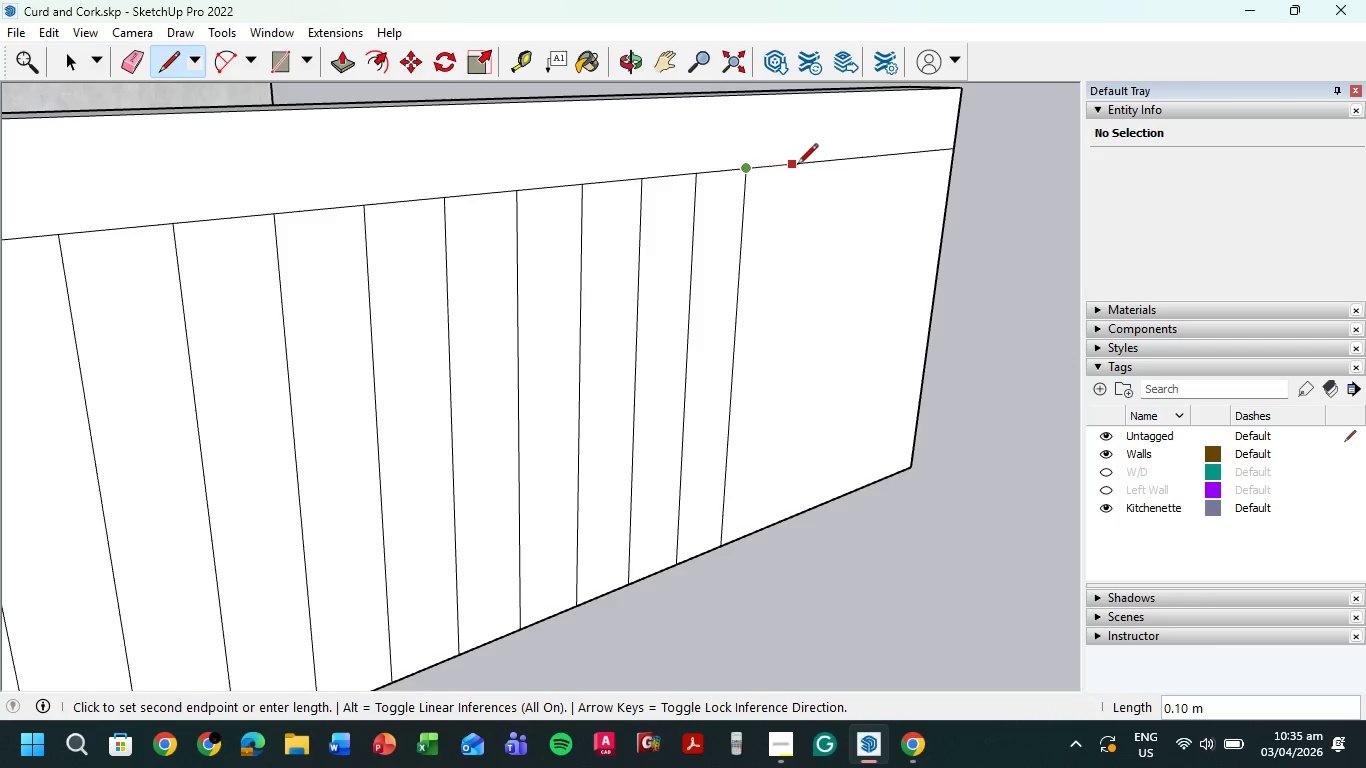 
left_click([795, 166])
 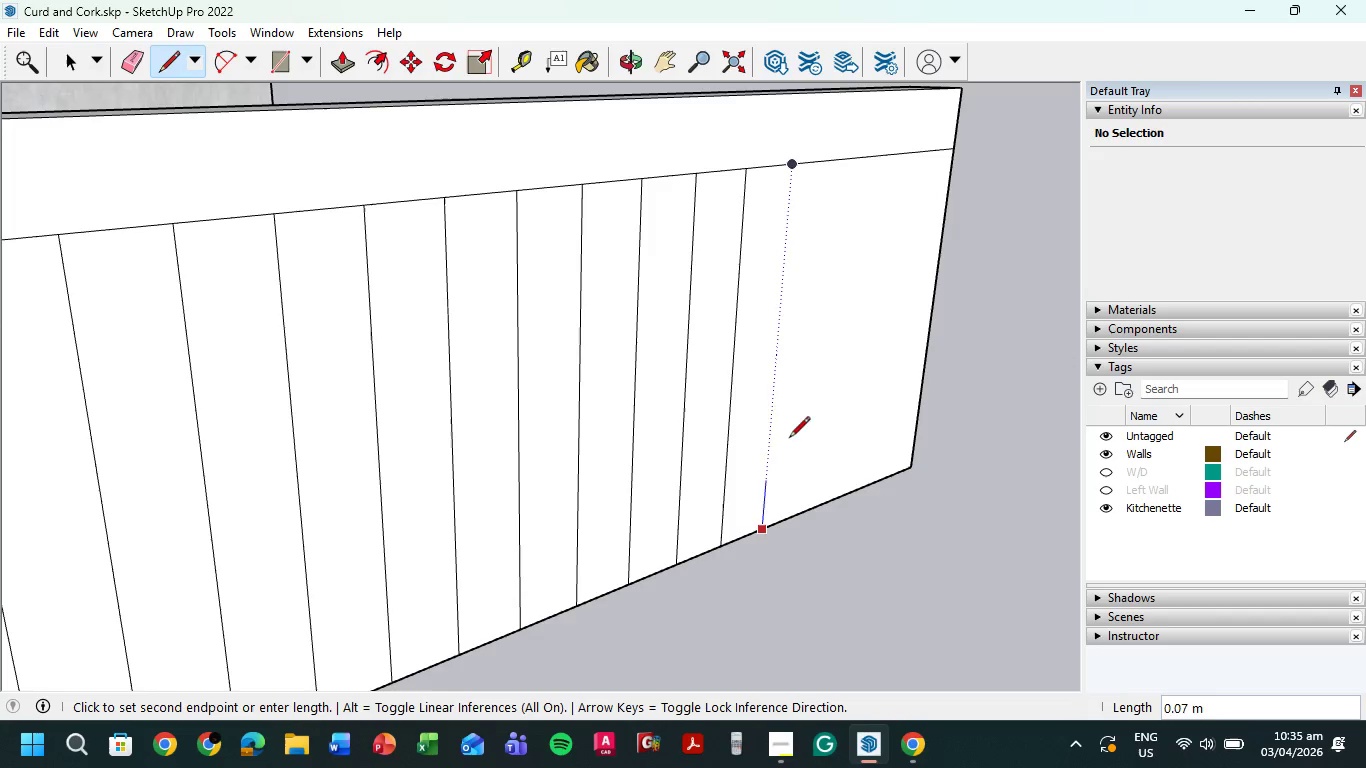 
left_click([795, 168])
 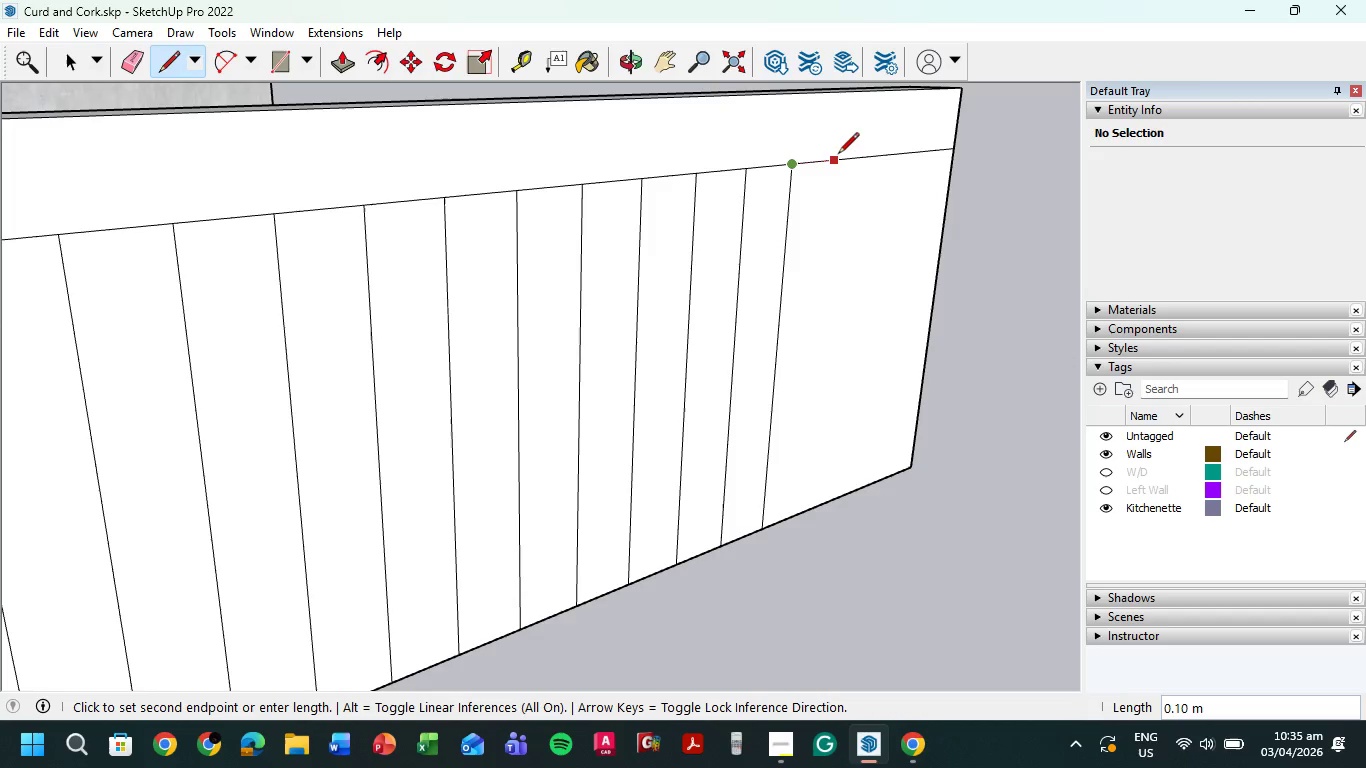 
left_click([836, 158])
 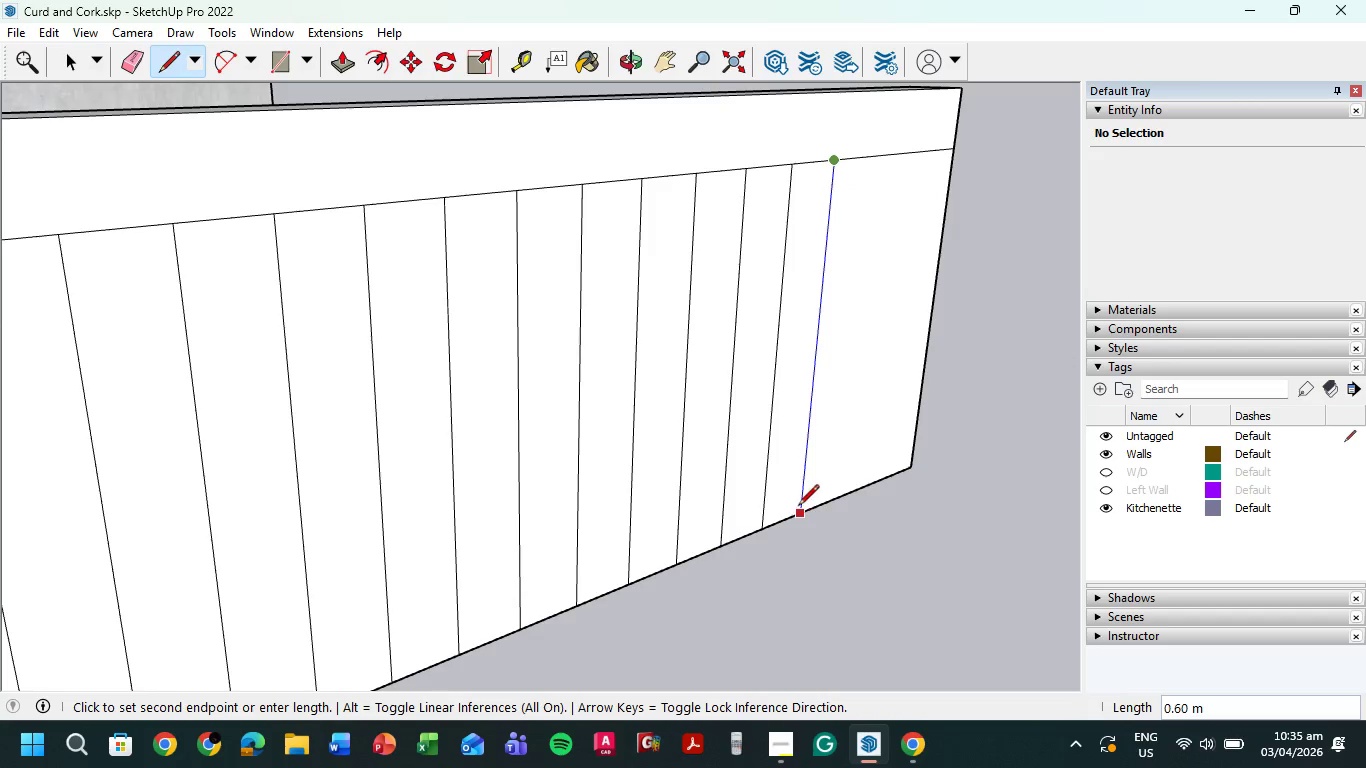 
left_click([795, 523])
 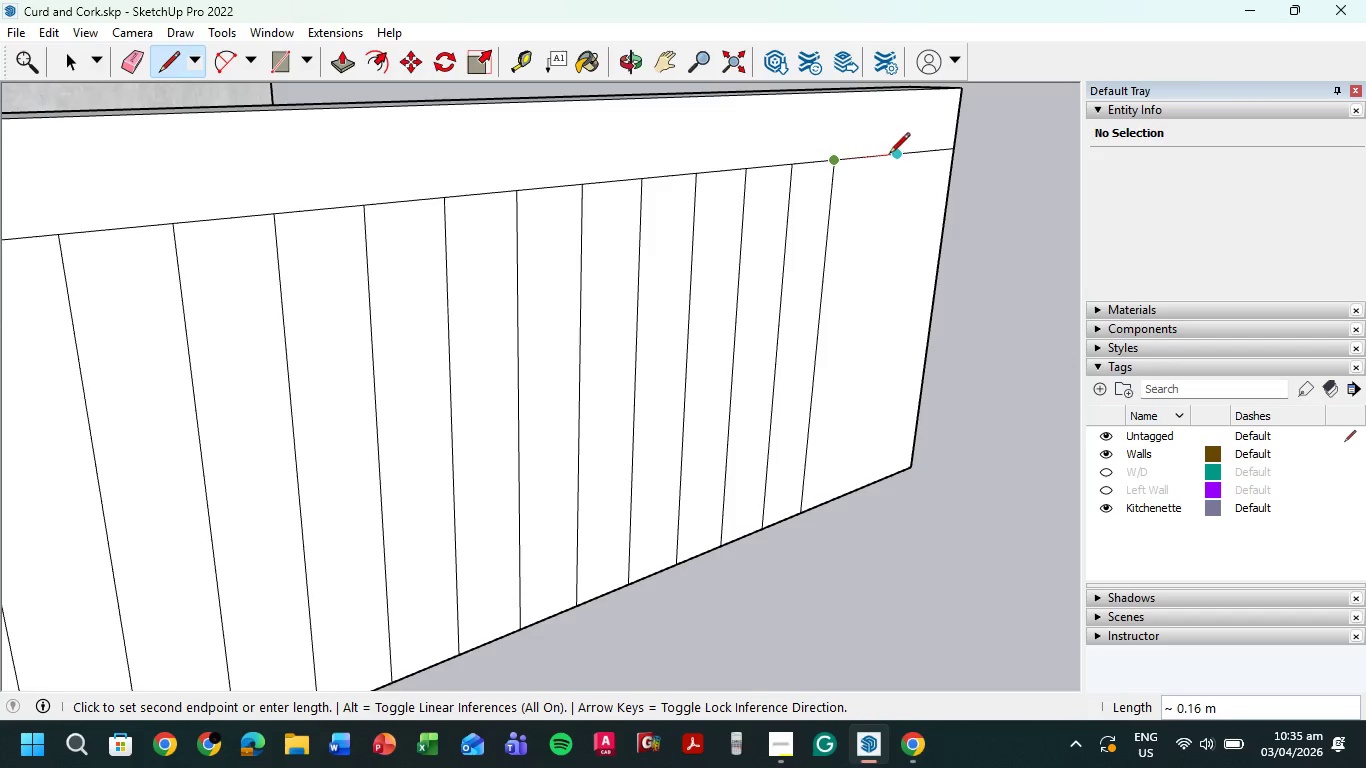 
left_click([875, 157])
 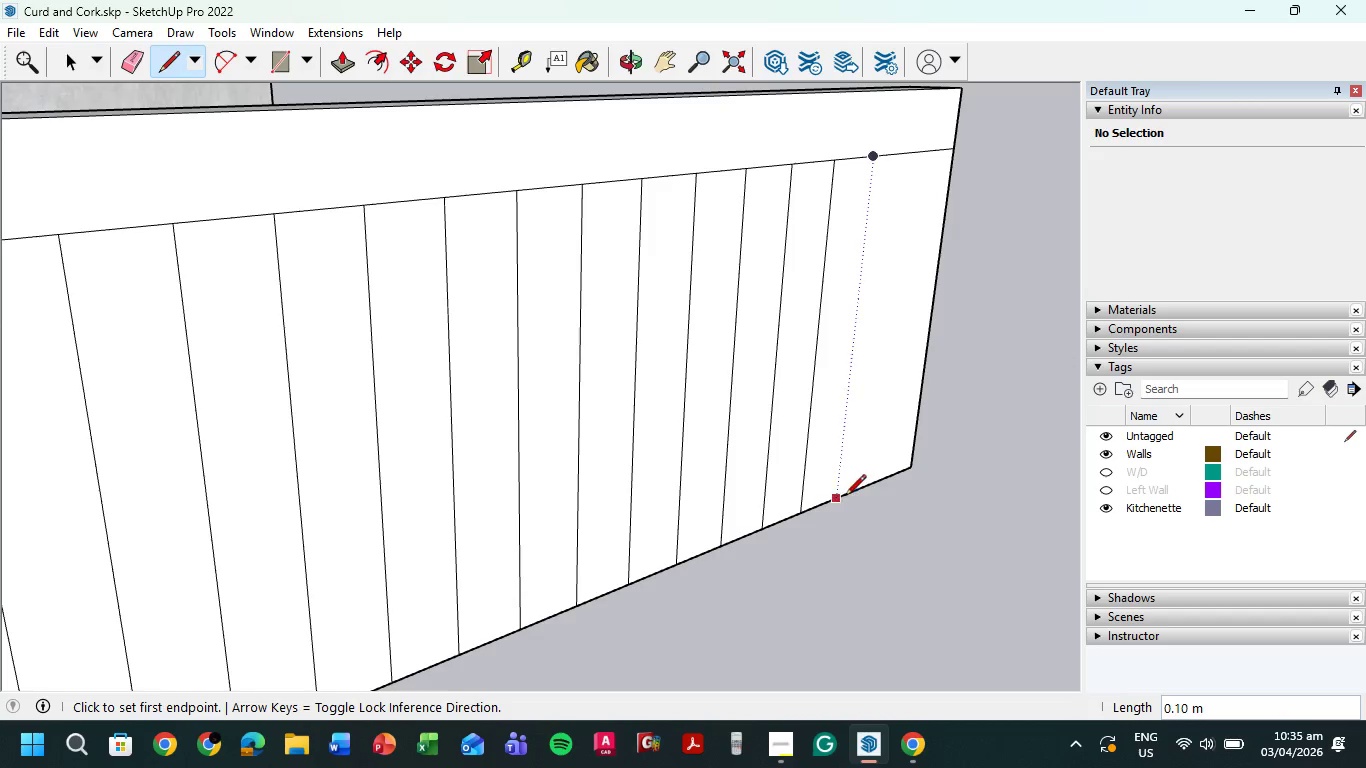 
left_click_drag(start_coordinate=[842, 497], to_coordinate=[844, 483])
 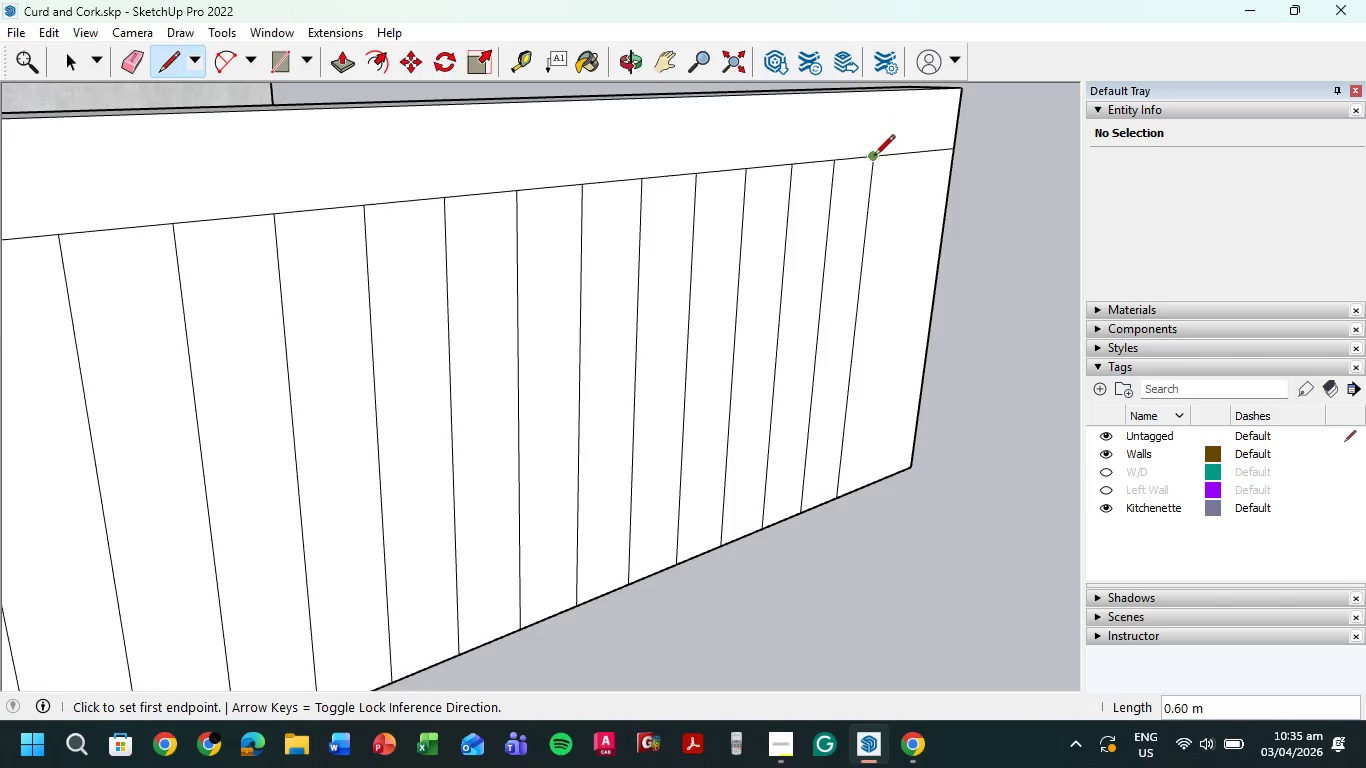 
double_click([869, 158])
 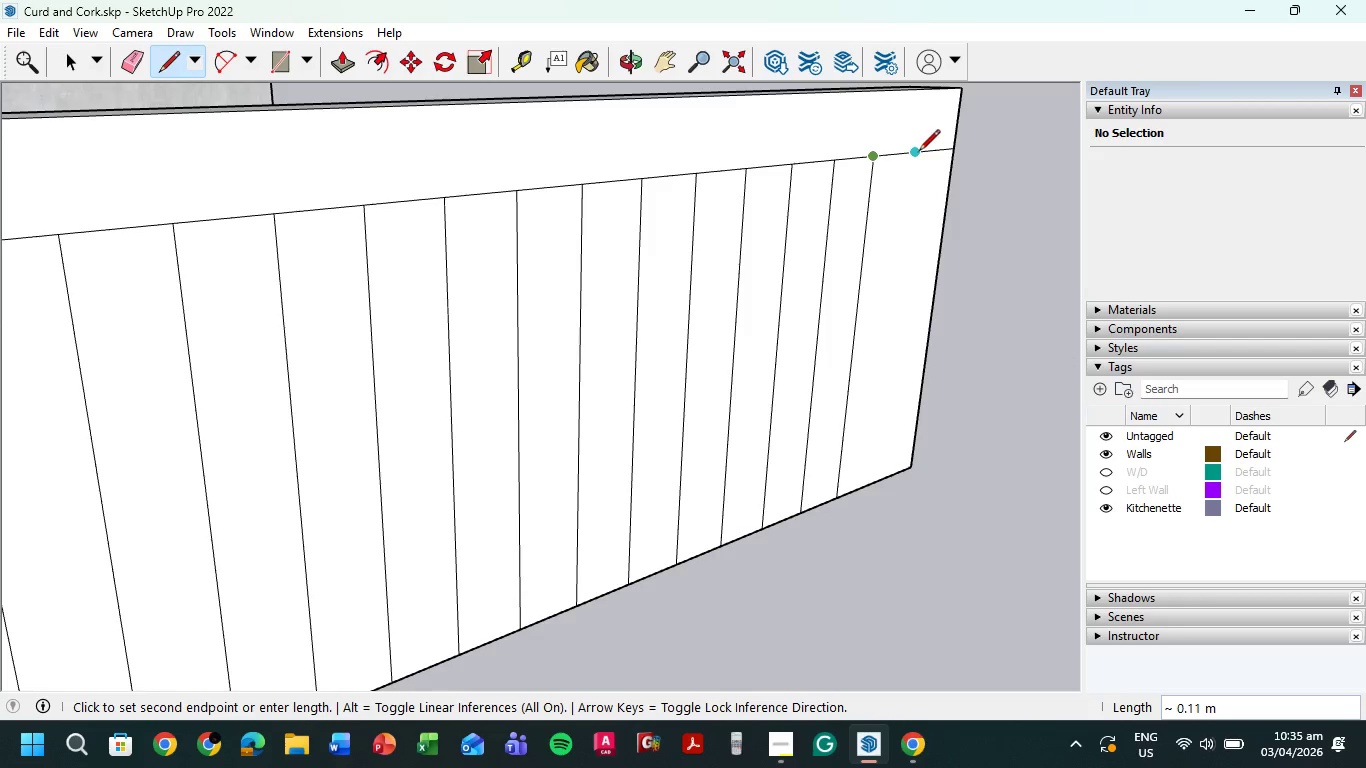 
left_click([919, 152])
 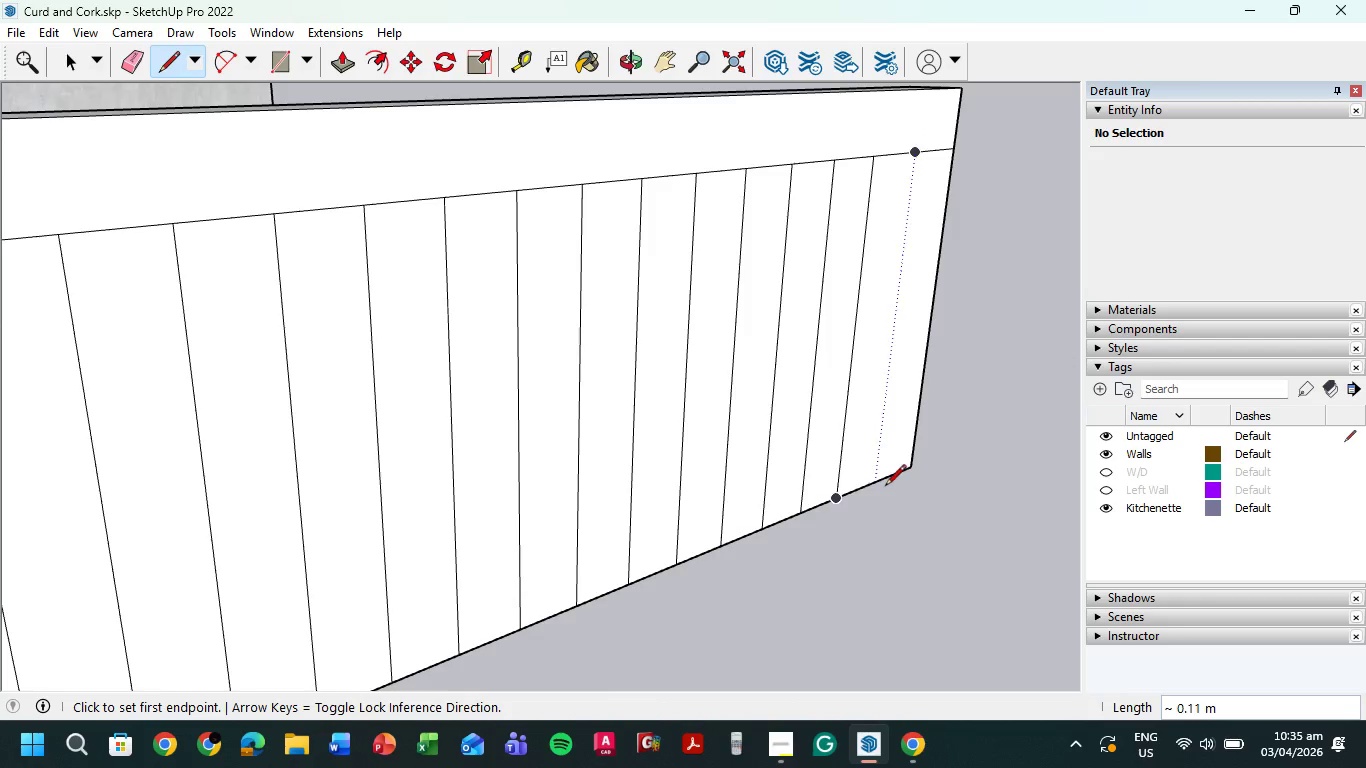 
left_click_drag(start_coordinate=[876, 486], to_coordinate=[875, 481])
 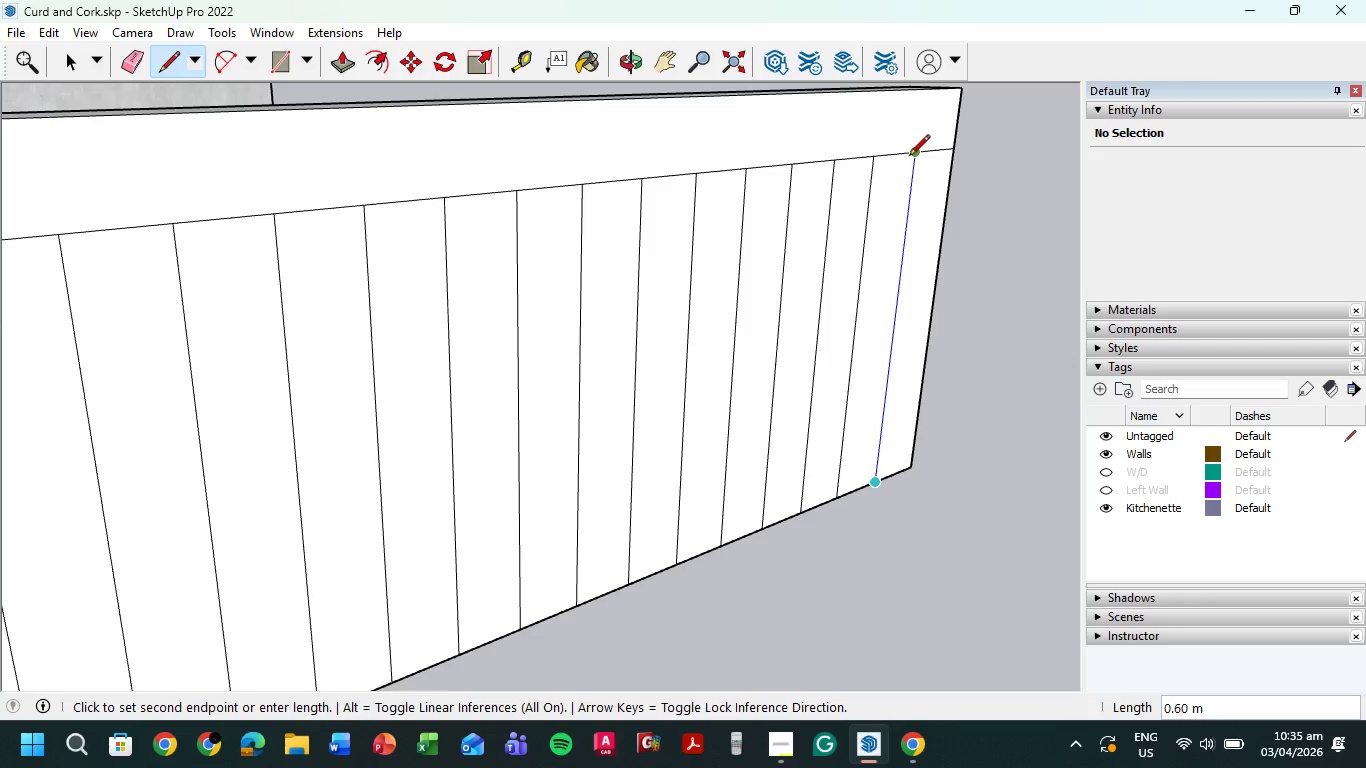 
left_click([910, 153])
 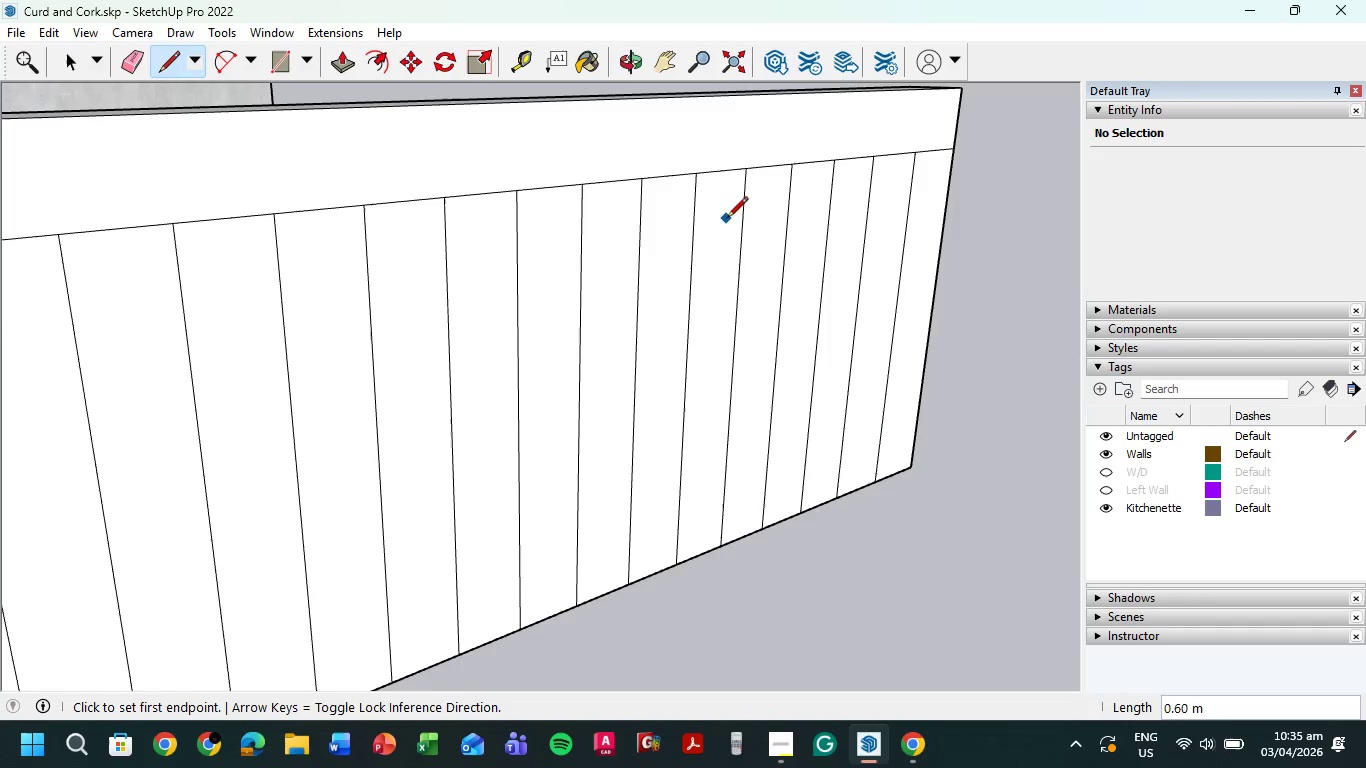 
key(Backquote)
 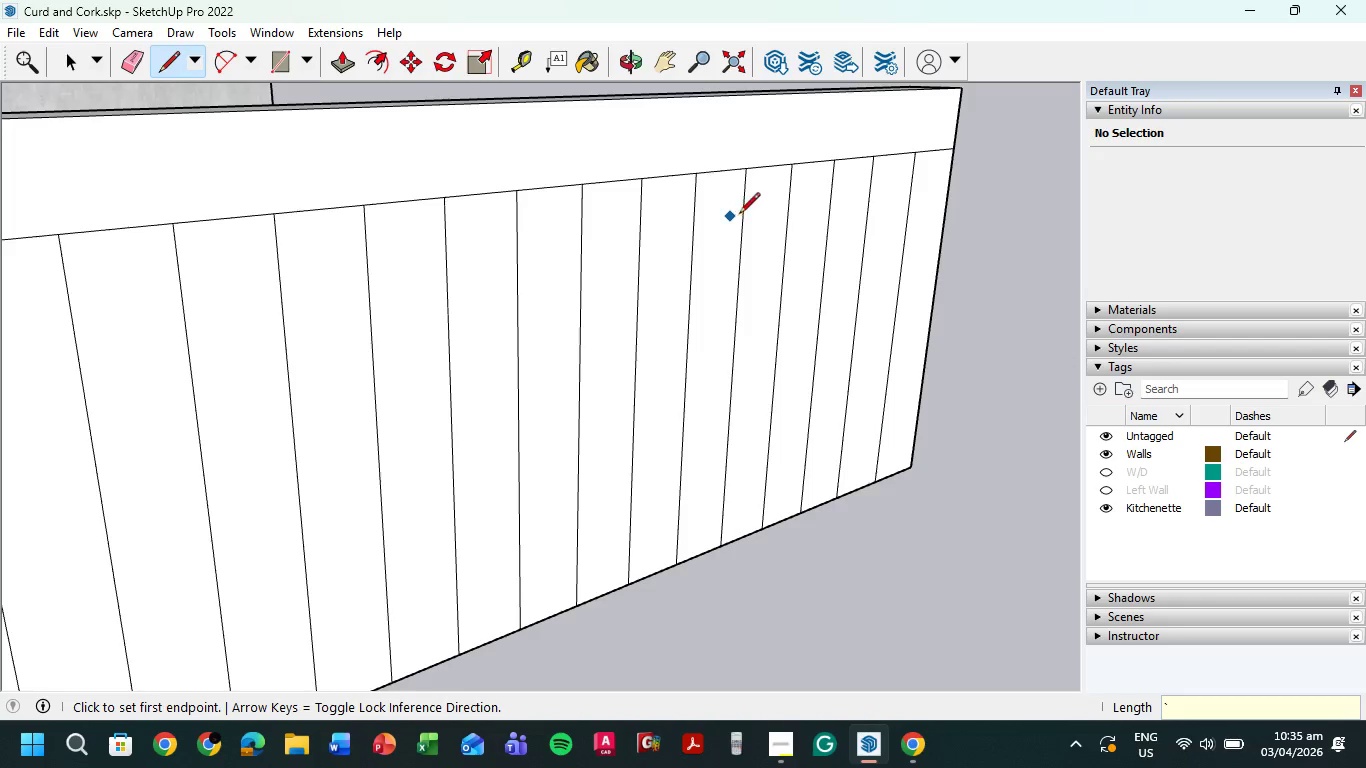 
key(Escape)
 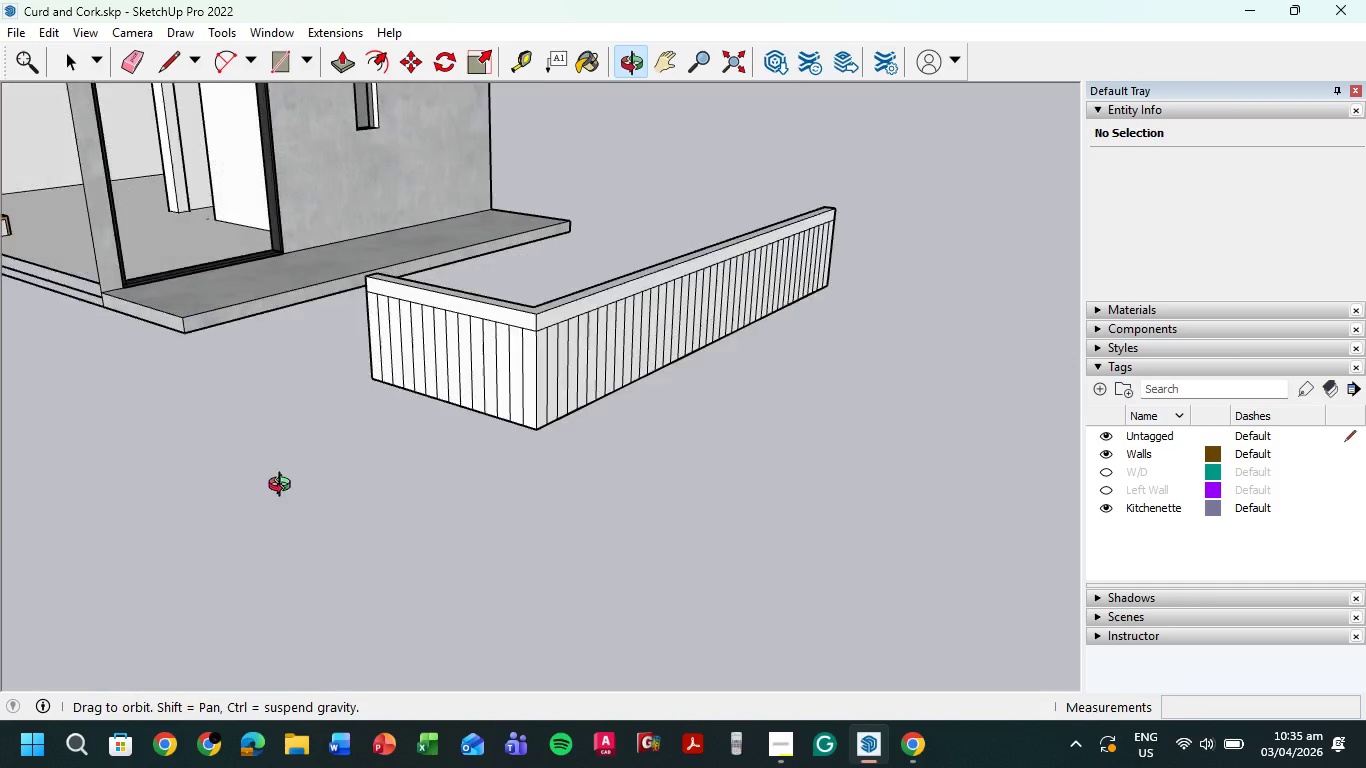 
scroll: coordinate [830, 268], scroll_direction: down, amount: 18.0
 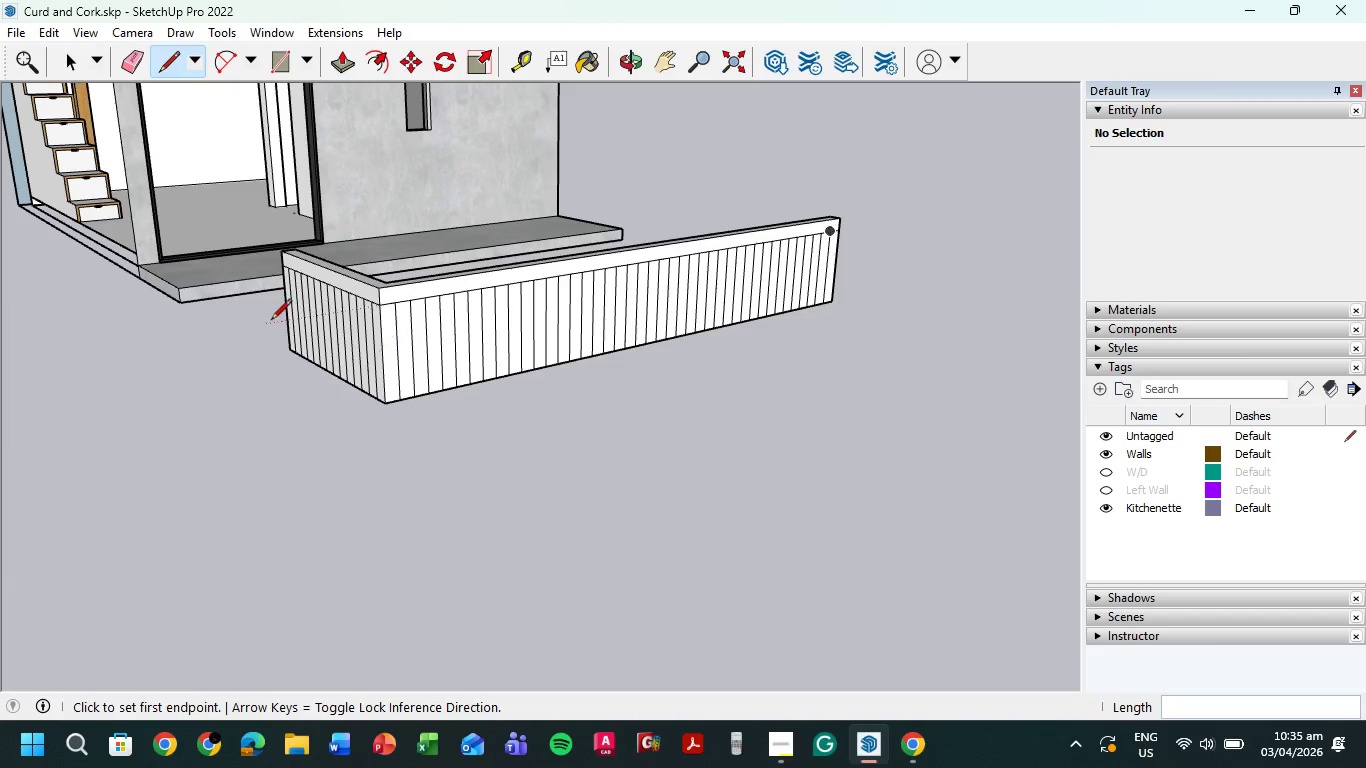 
scroll: coordinate [480, 358], scroll_direction: up, amount: 9.0
 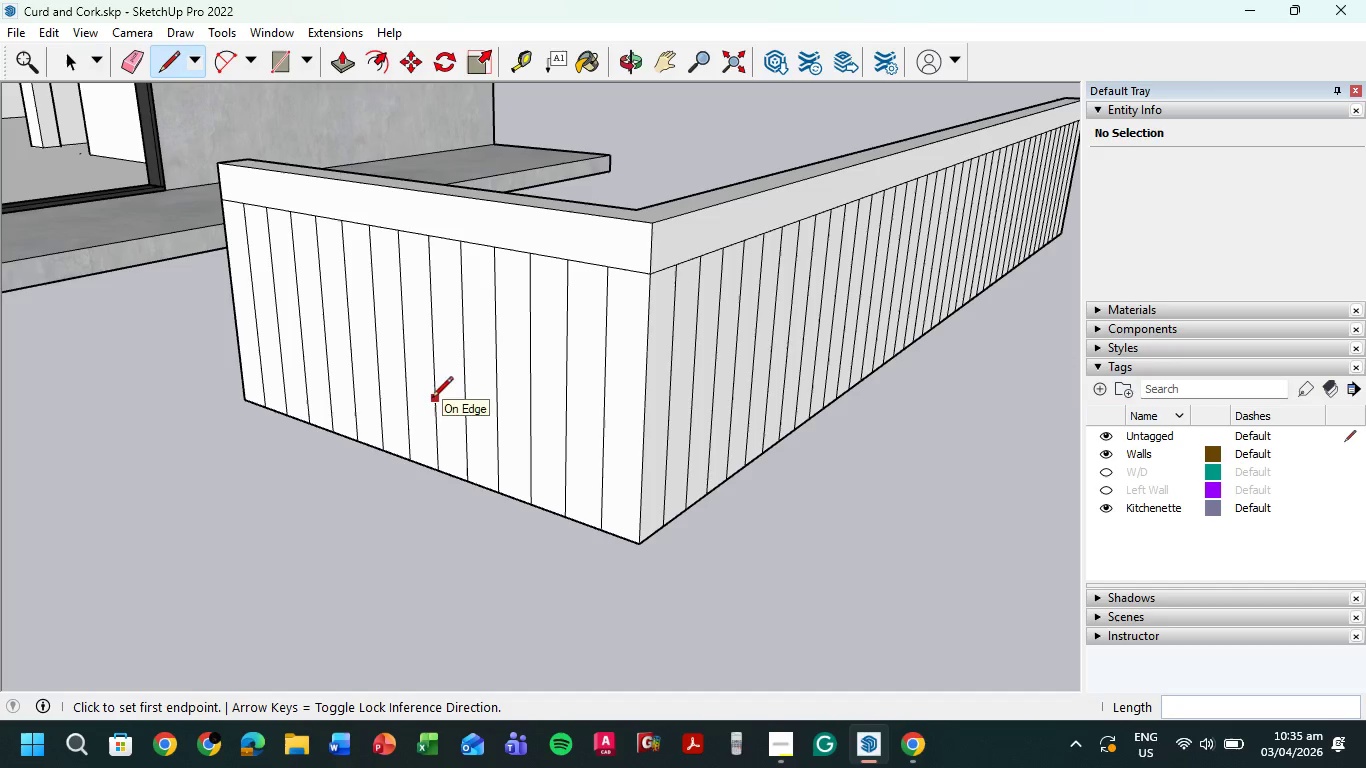 
wait(5.51)
 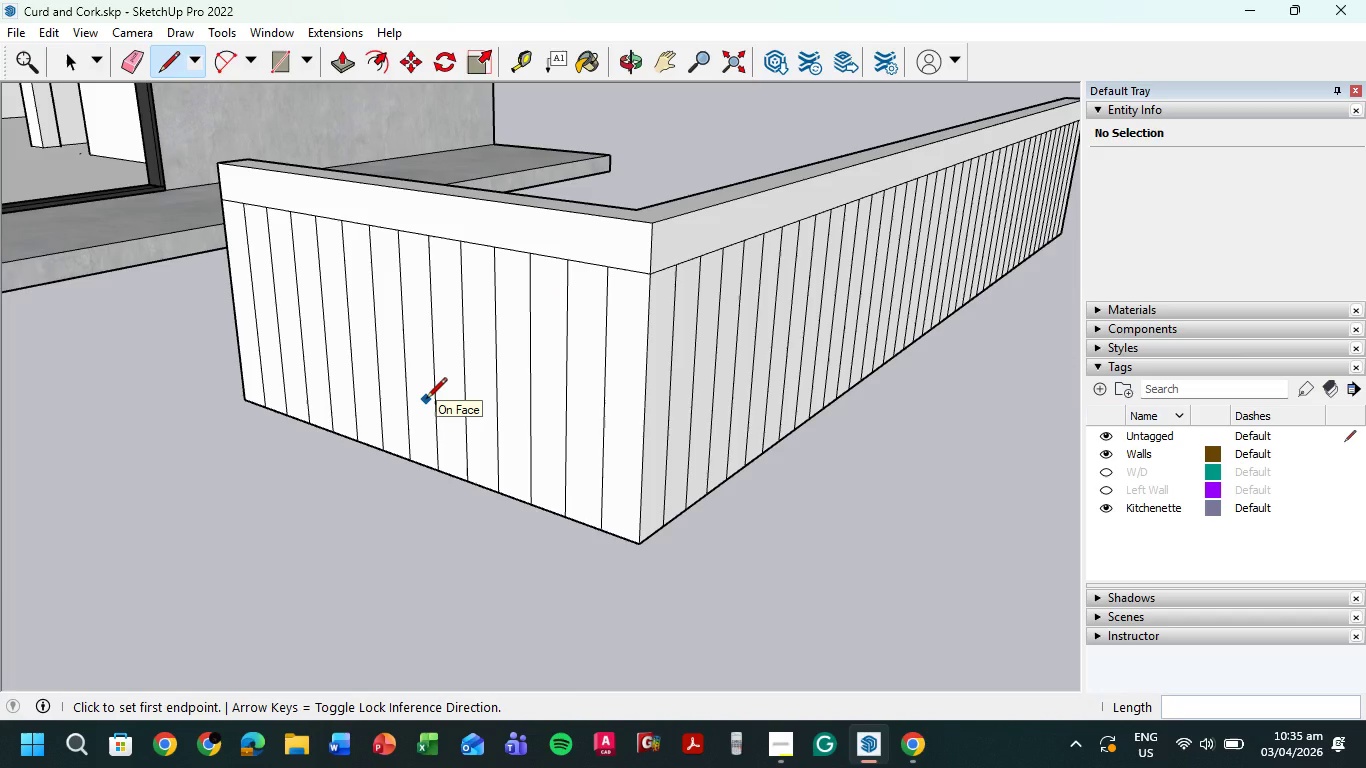 
left_click([349, 63])
 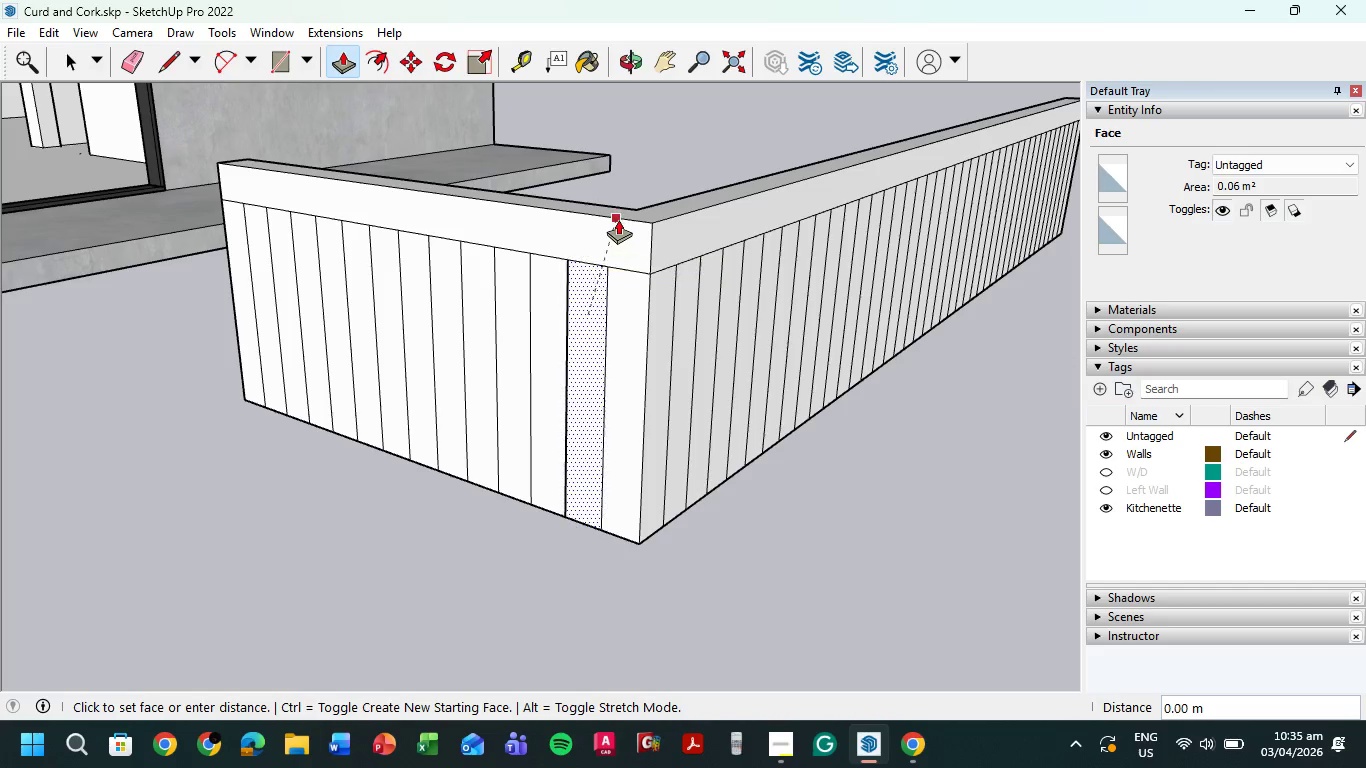 
left_click([623, 209])
 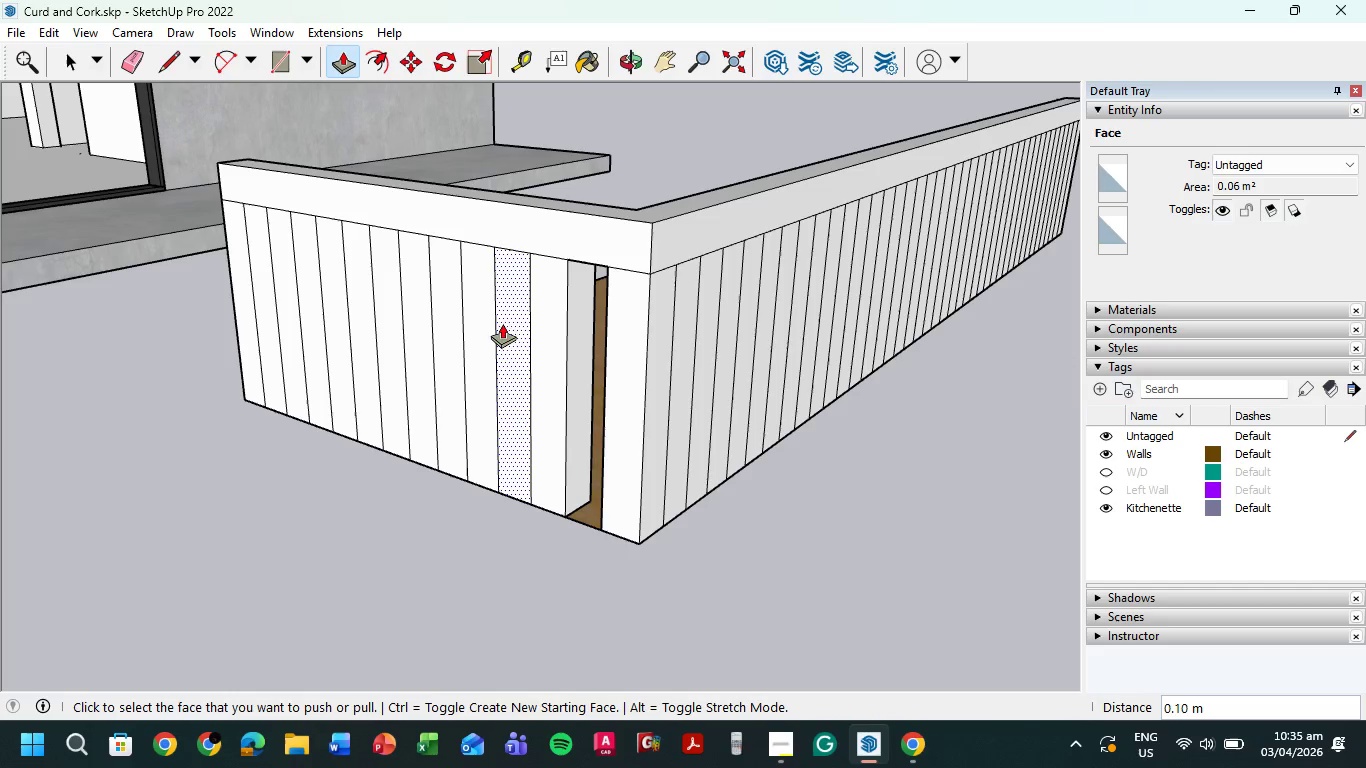 
left_click([505, 321])
 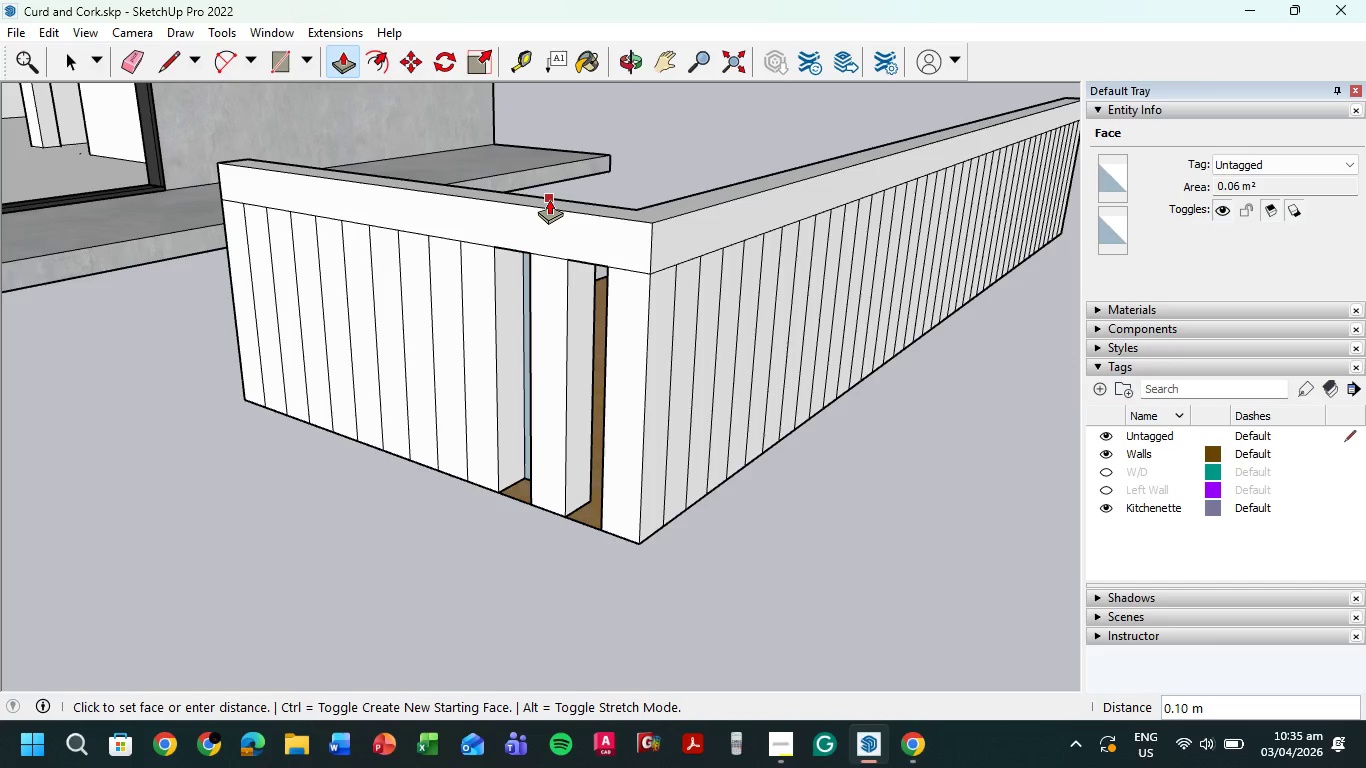 
left_click([549, 199])
 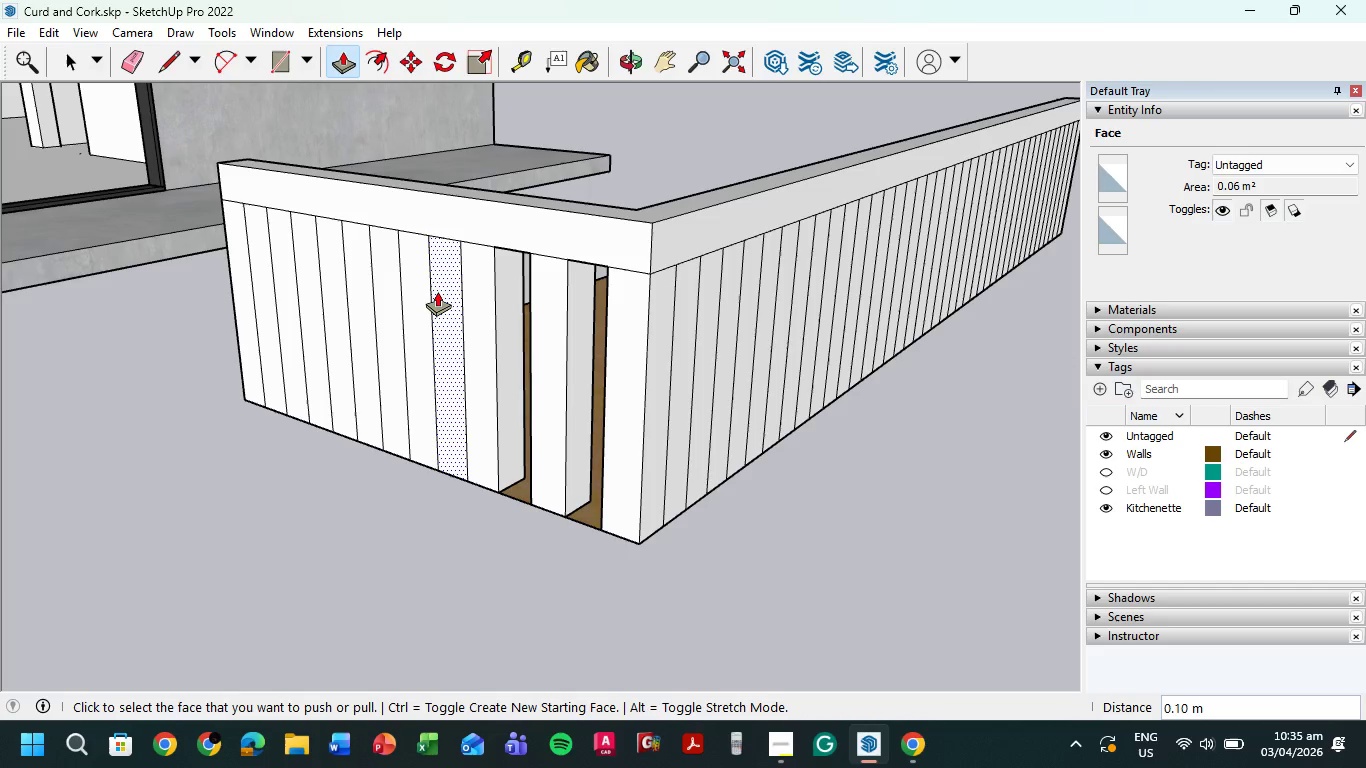 
left_click([438, 291])
 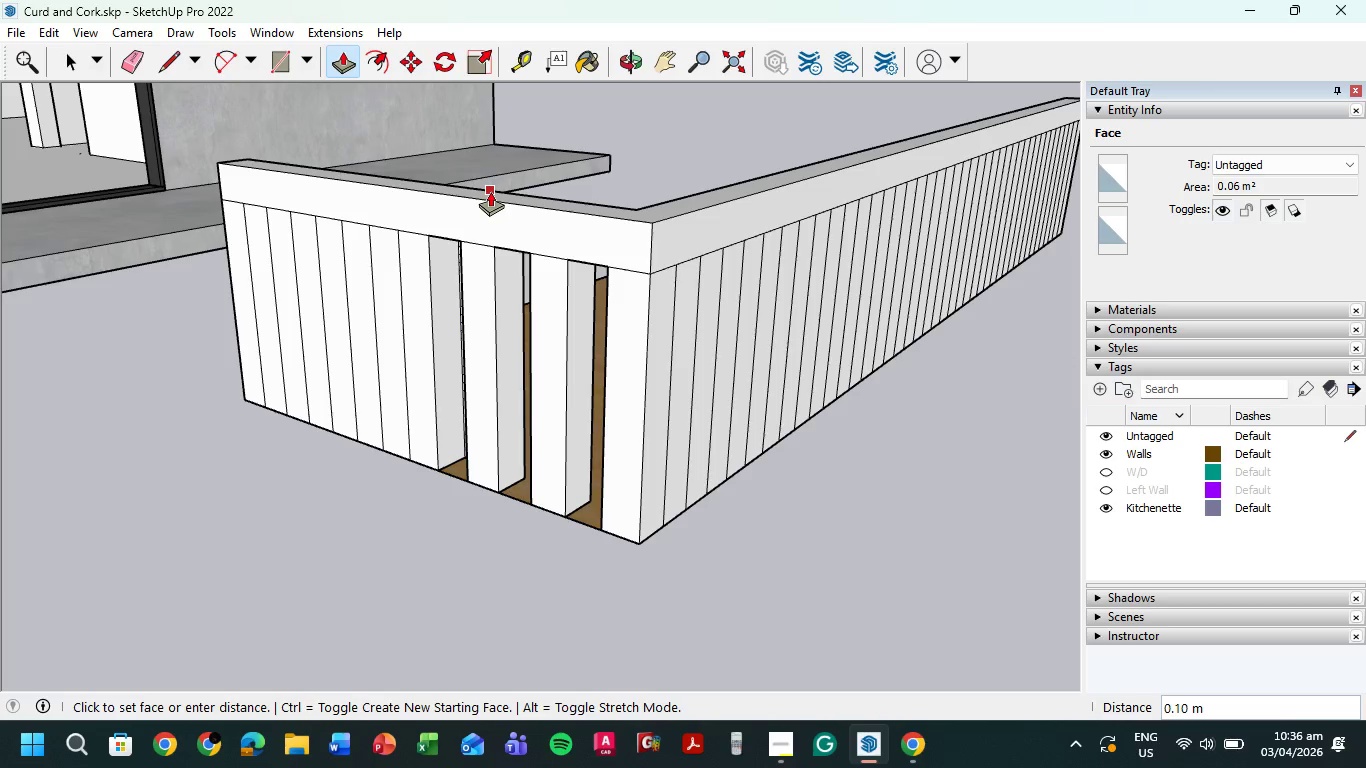 
left_click([490, 191])
 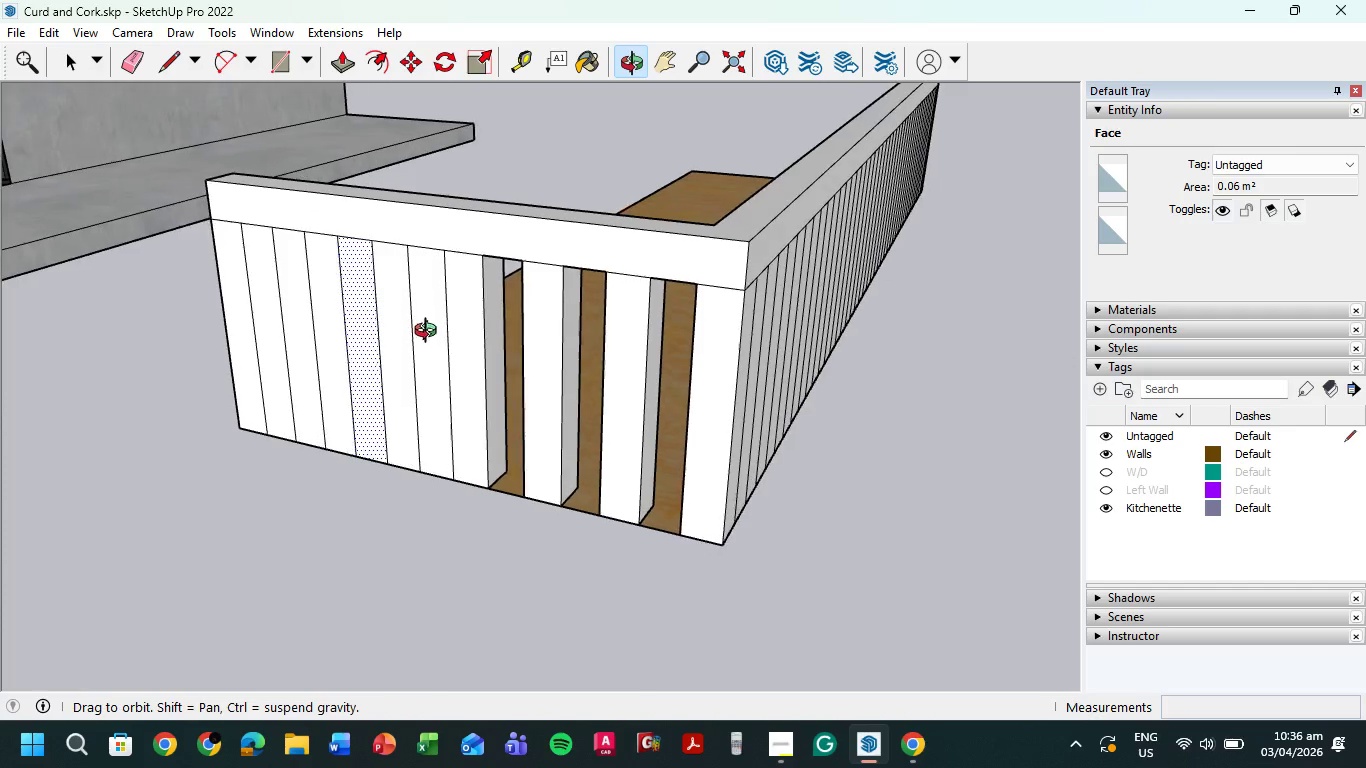 
left_click([429, 308])
 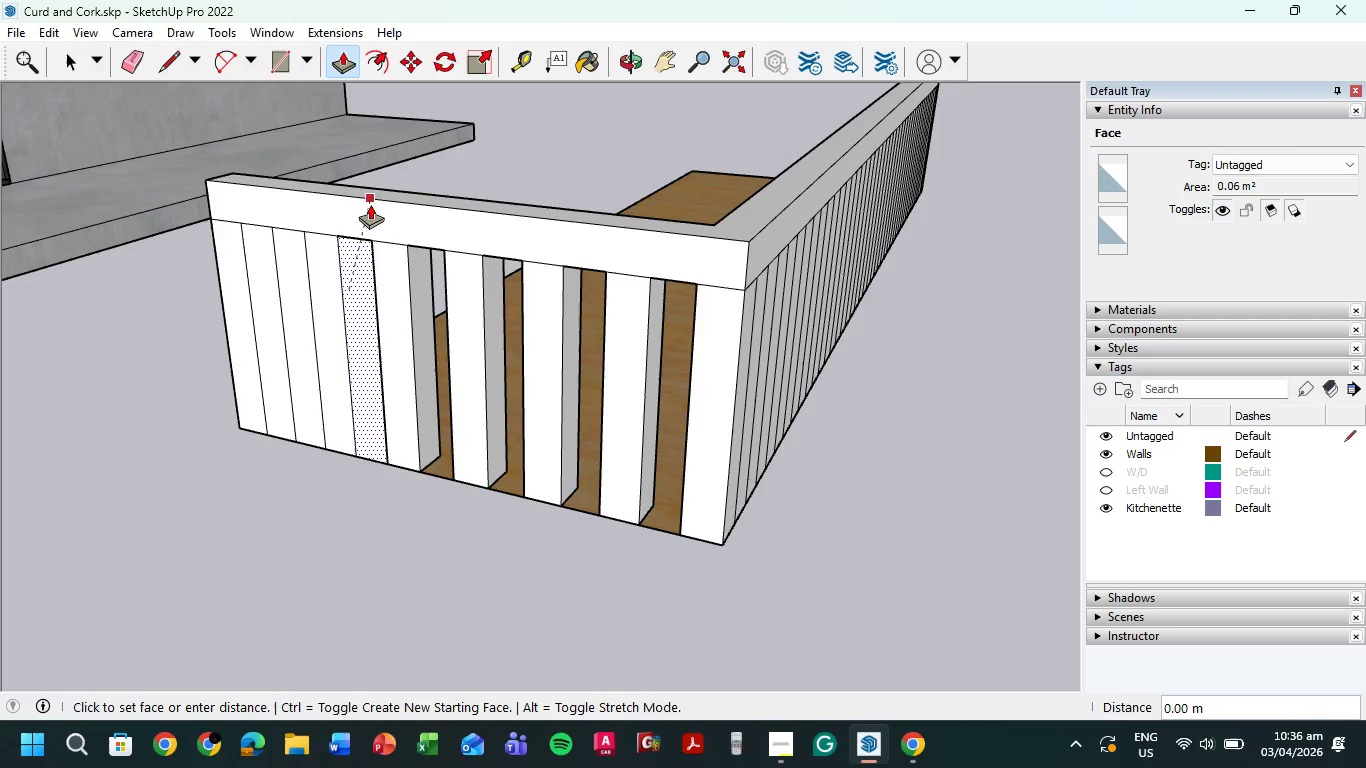 
left_click([379, 190])
 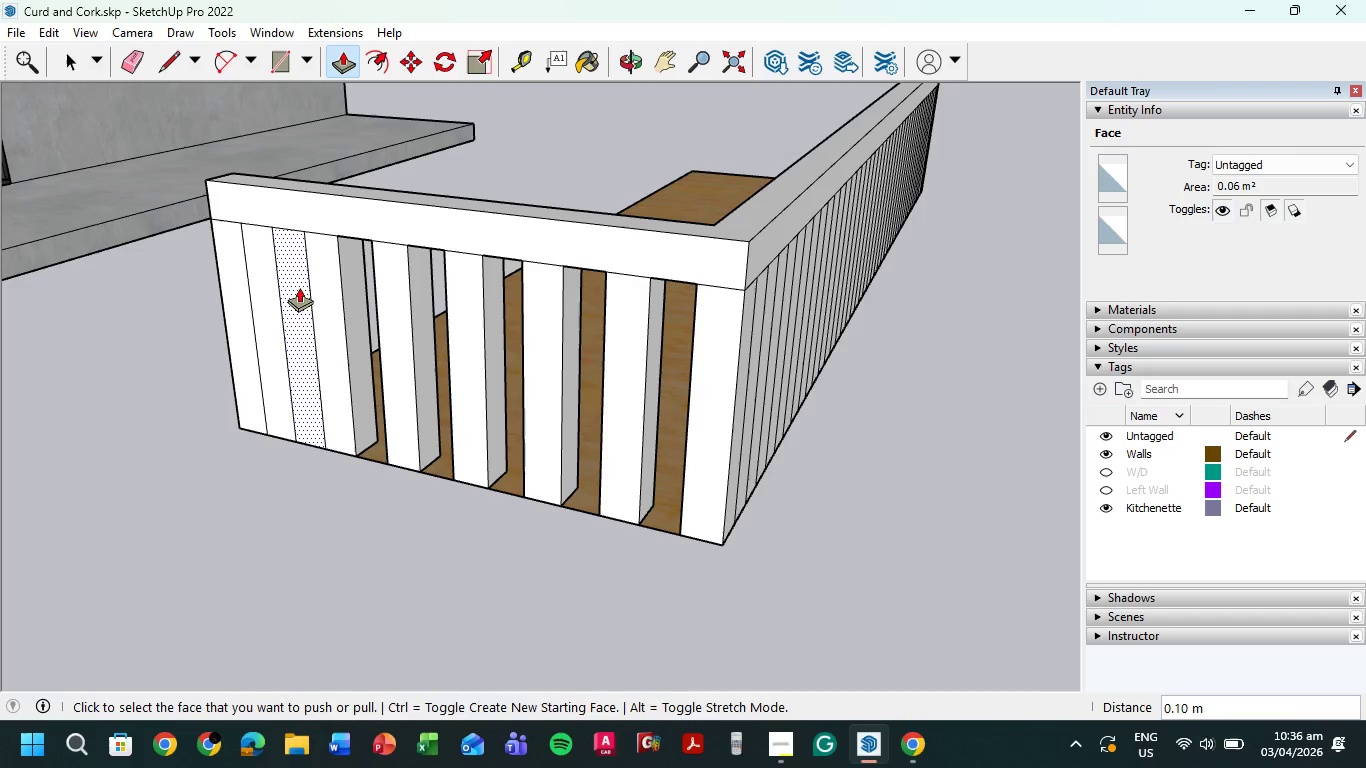 
left_click([296, 287])
 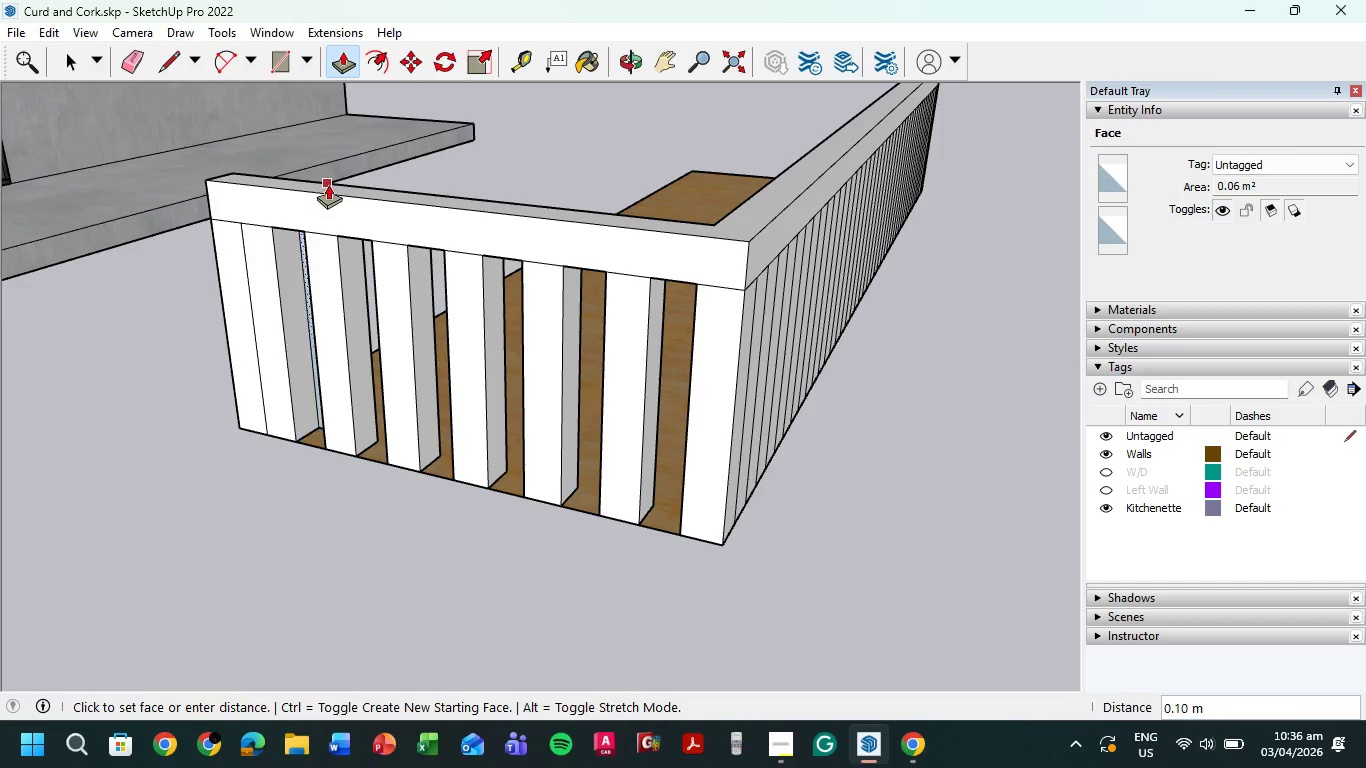 
left_click([329, 184])
 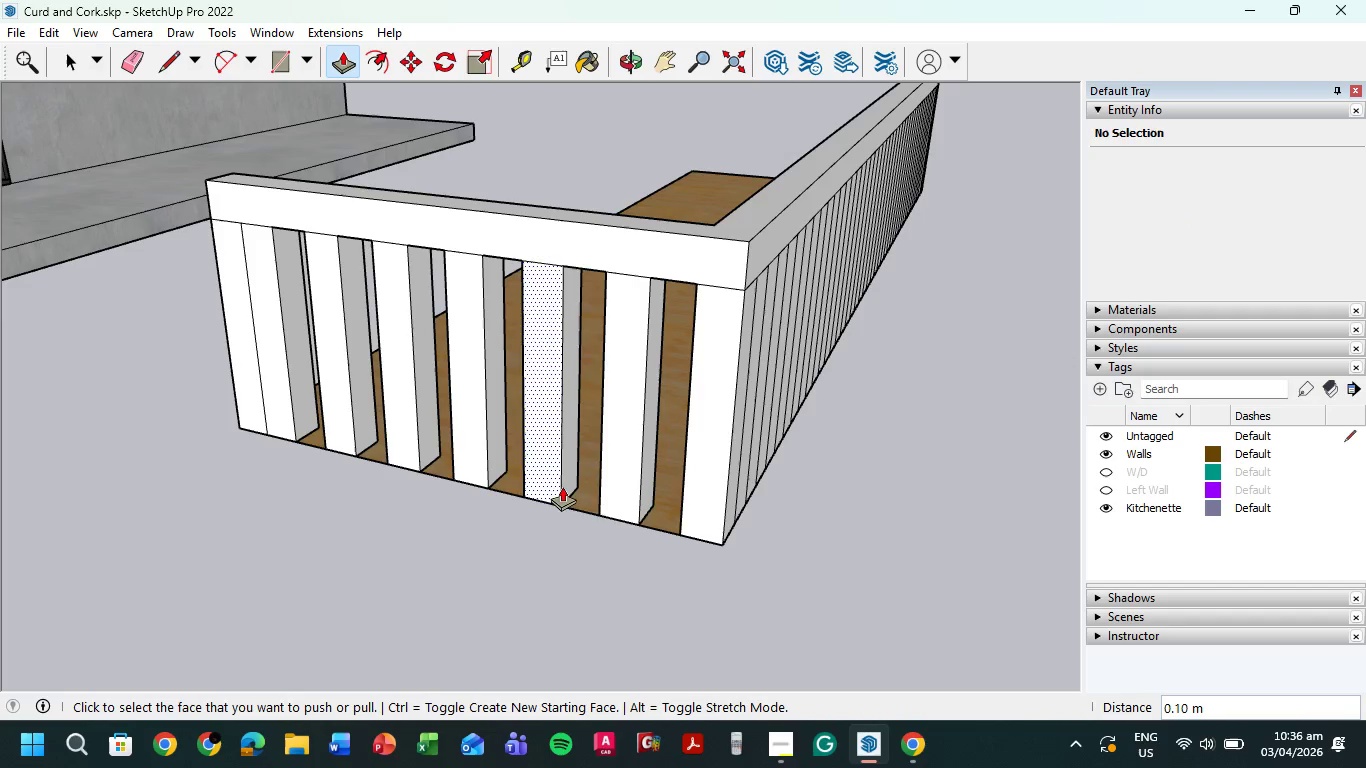 
scroll: coordinate [642, 508], scroll_direction: down, amount: 2.0
 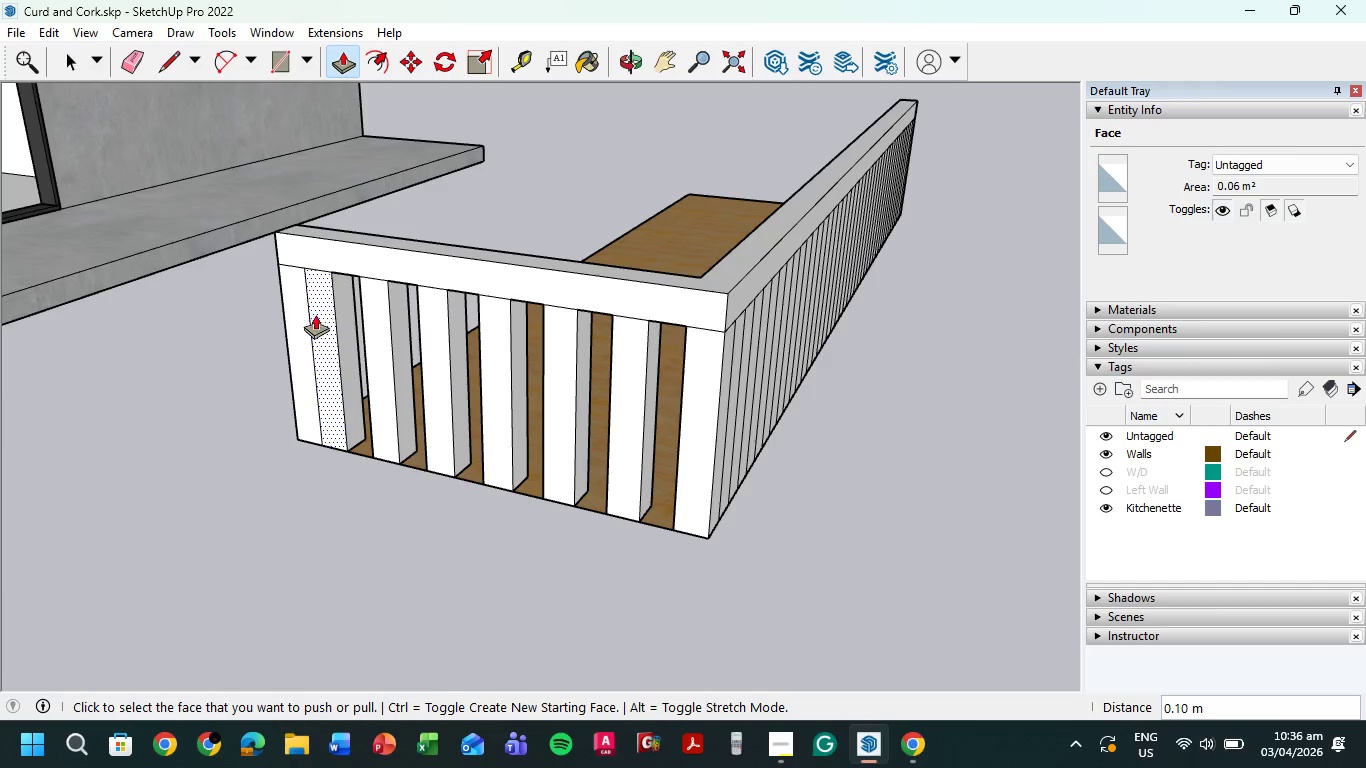 
scroll: coordinate [235, 288], scroll_direction: up, amount: 4.0
 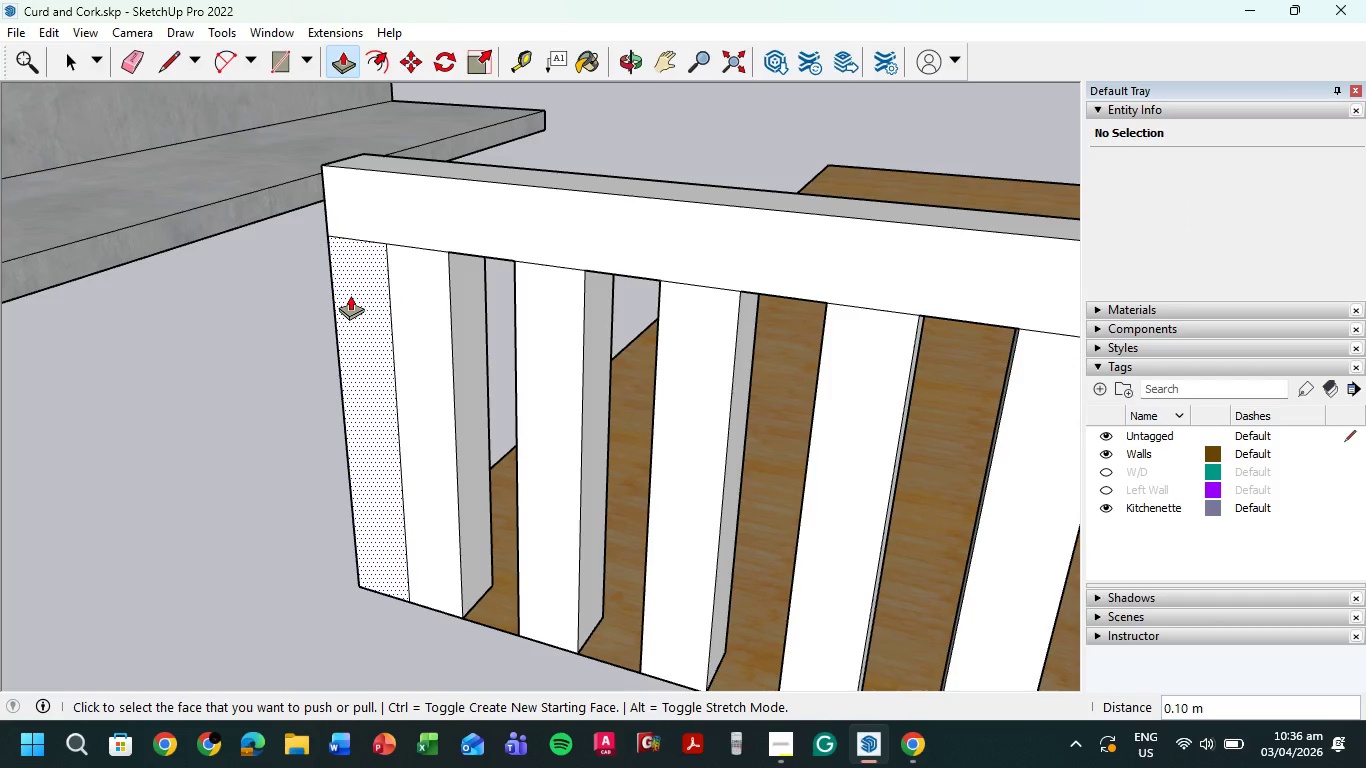 
left_click([350, 294])
 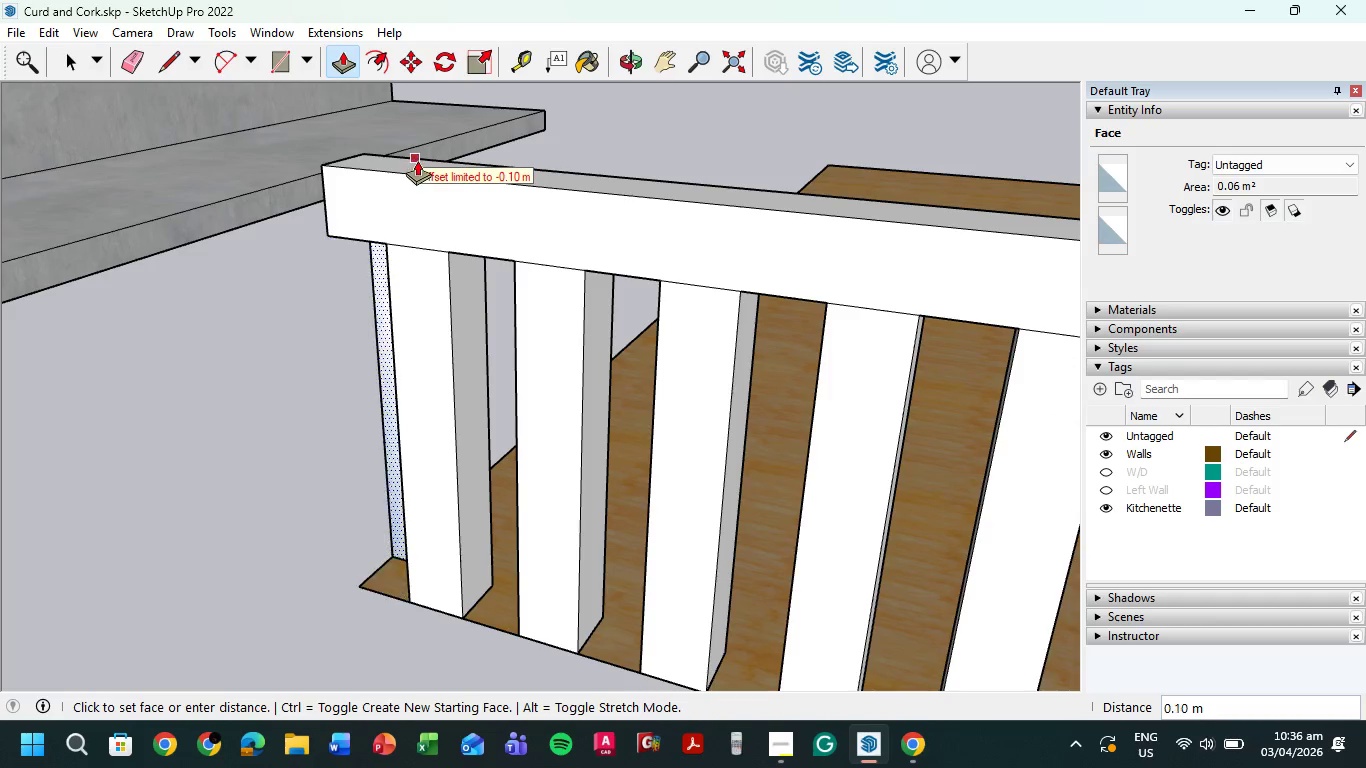 
left_click([418, 160])
 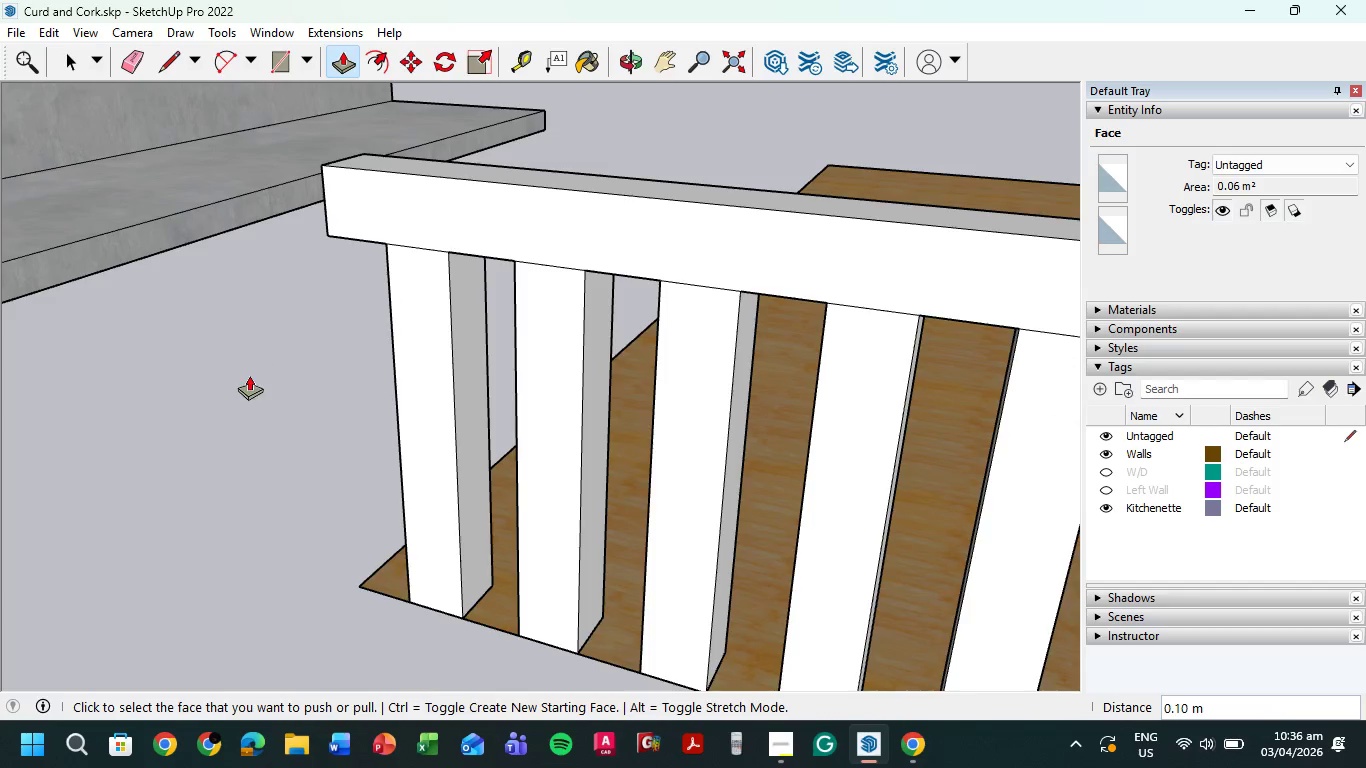 
scroll: coordinate [248, 378], scroll_direction: down, amount: 5.0
 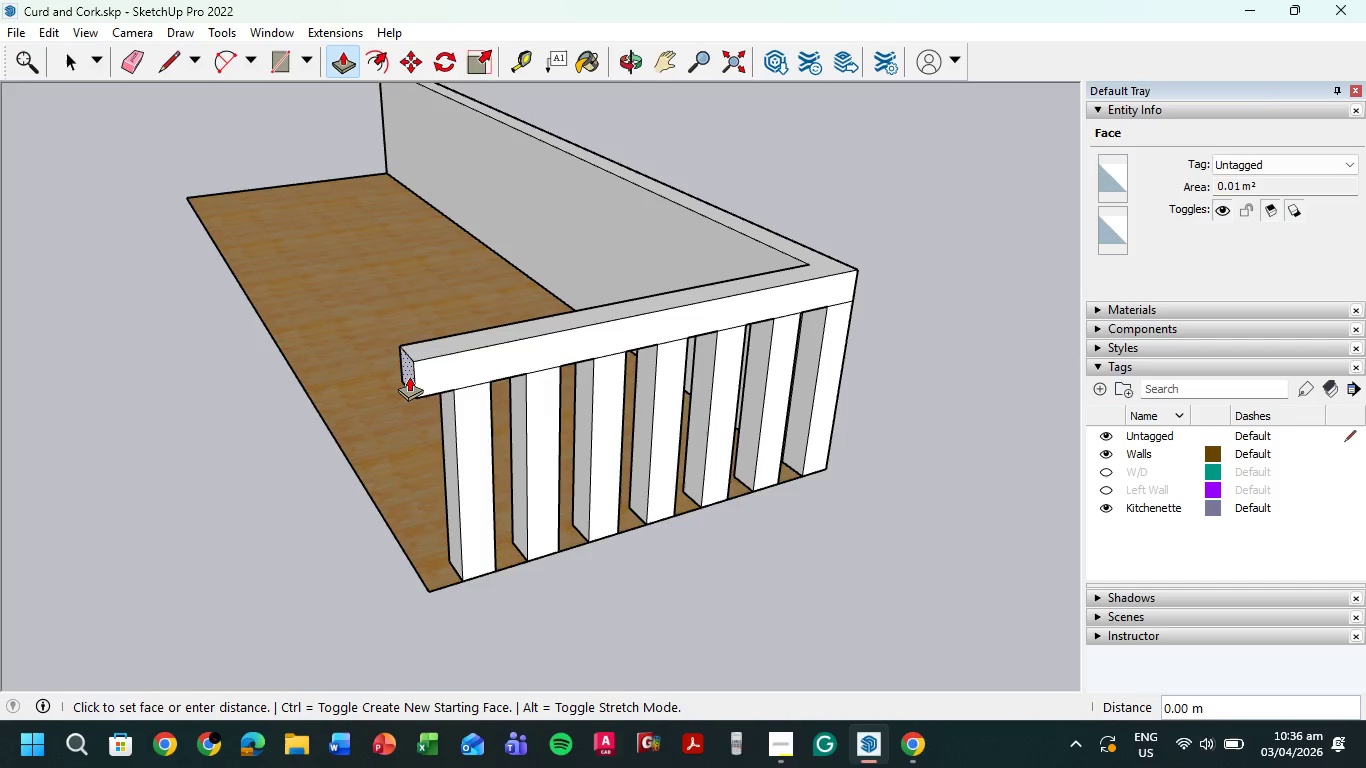 
left_click([448, 394])
 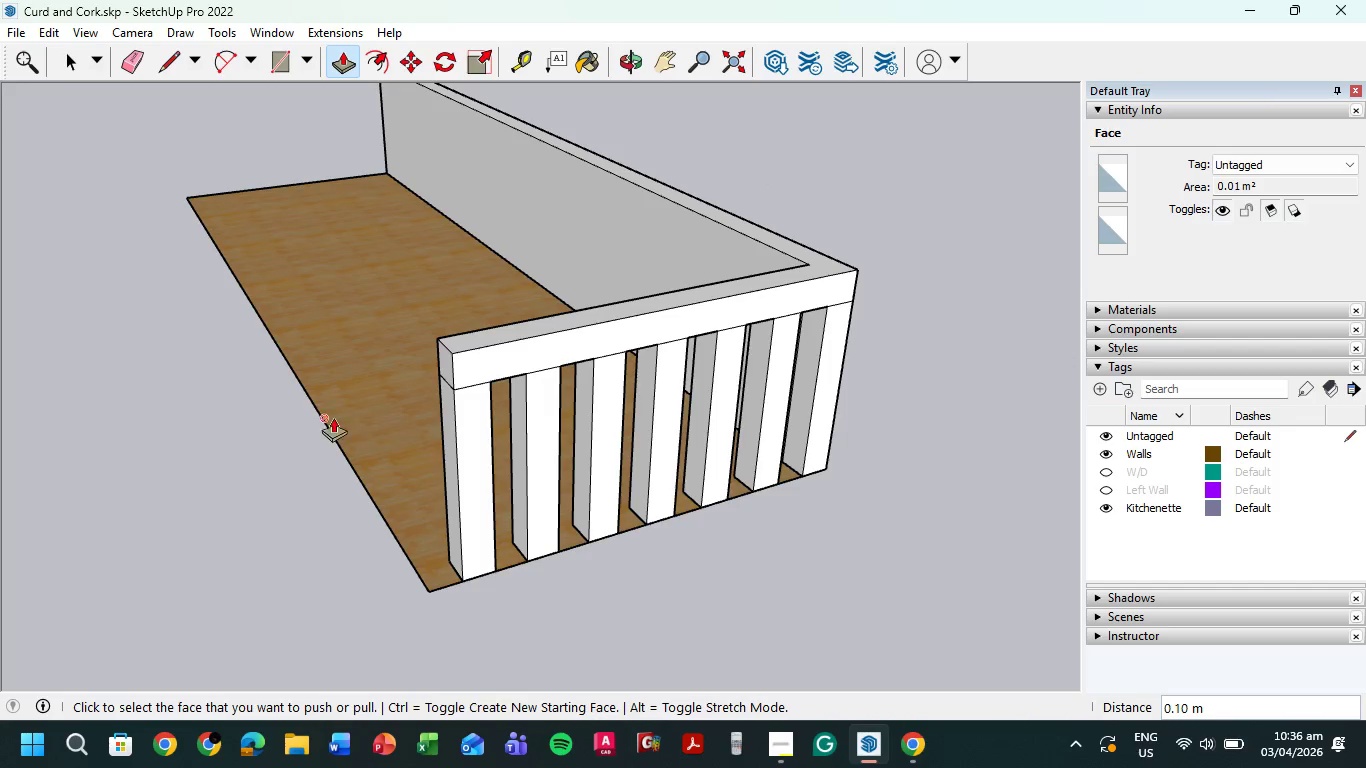 
scroll: coordinate [291, 431], scroll_direction: down, amount: 5.0
 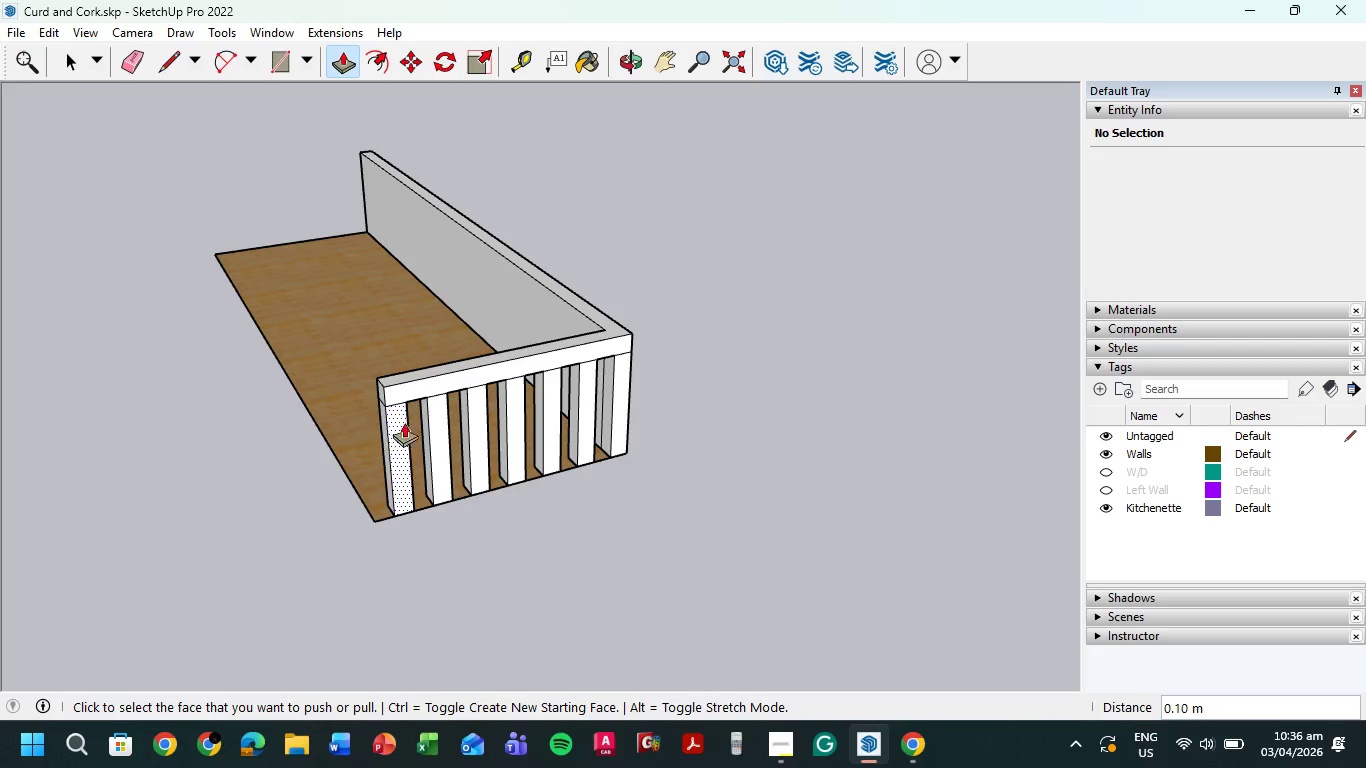 
scroll: coordinate [410, 406], scroll_direction: up, amount: 6.0
 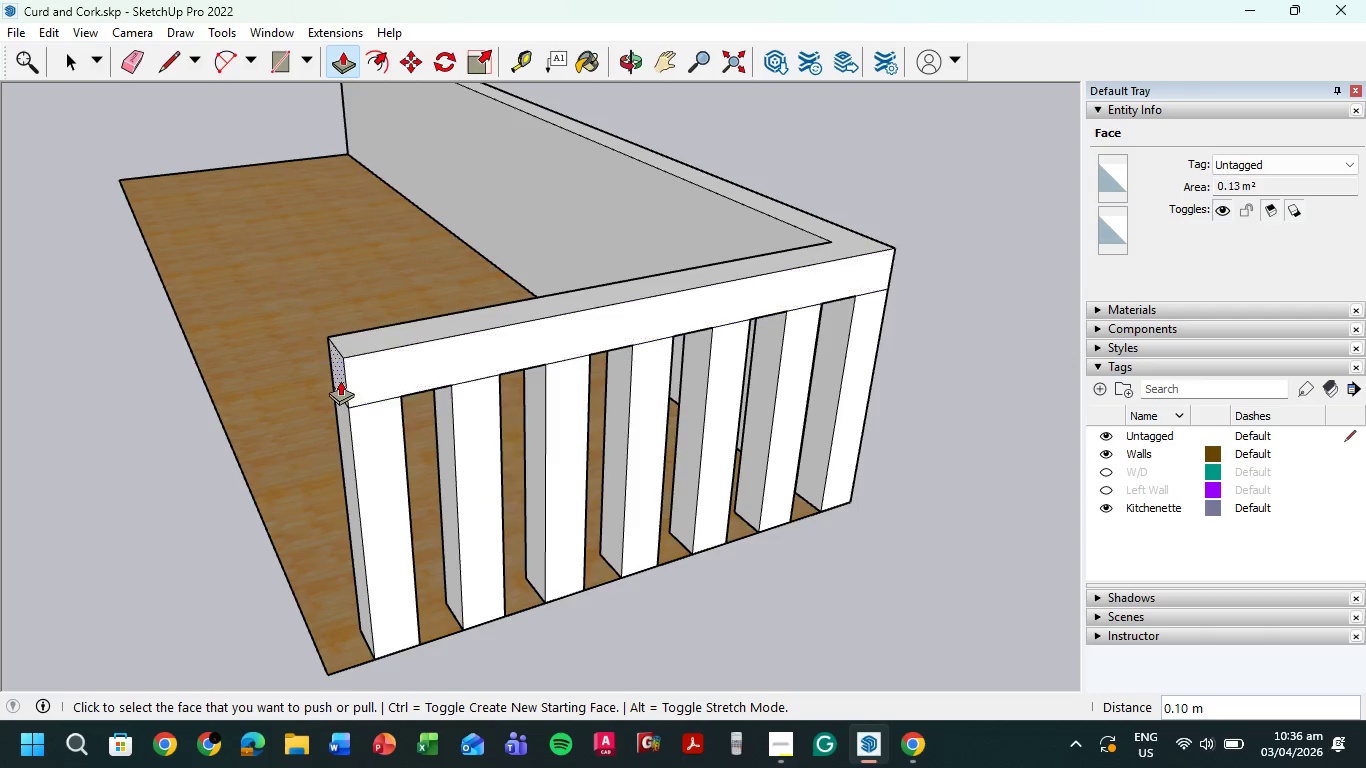 
left_click([340, 380])
 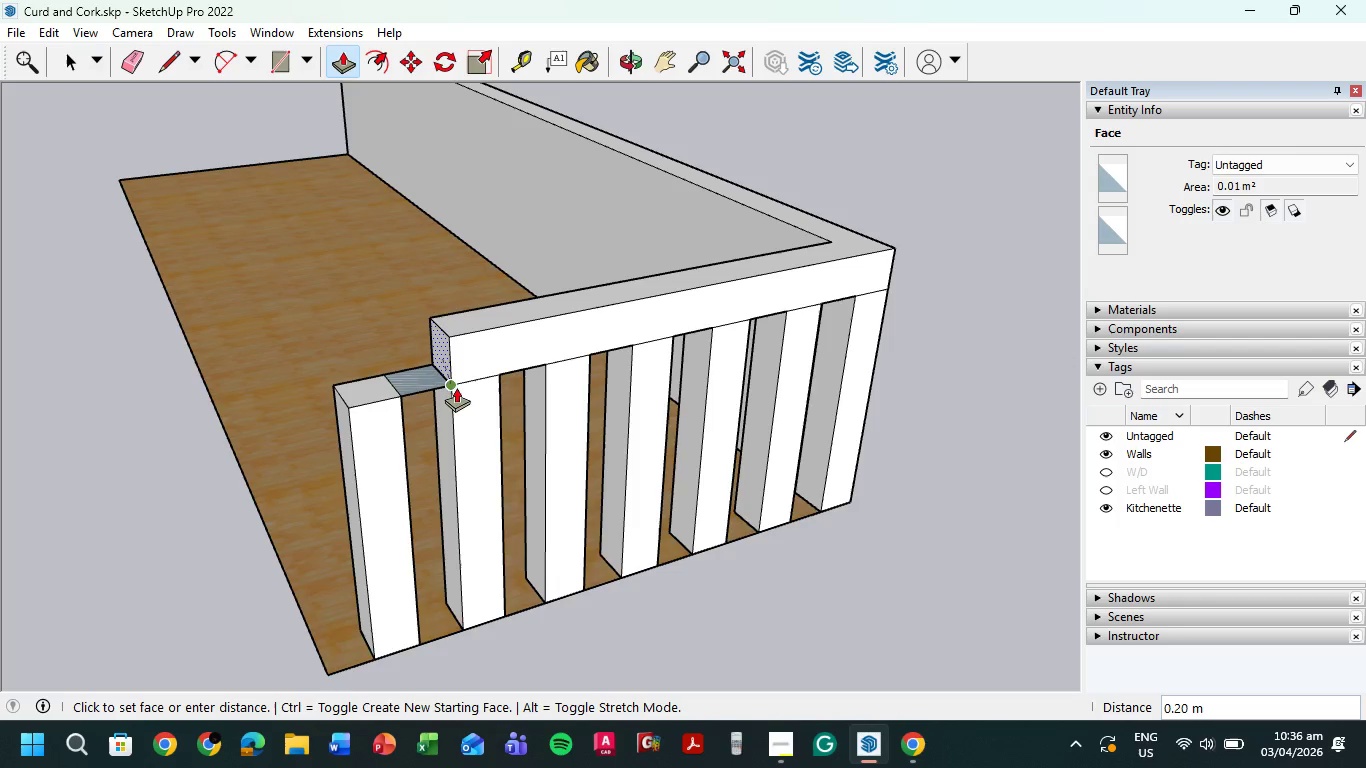 
left_click([454, 384])
 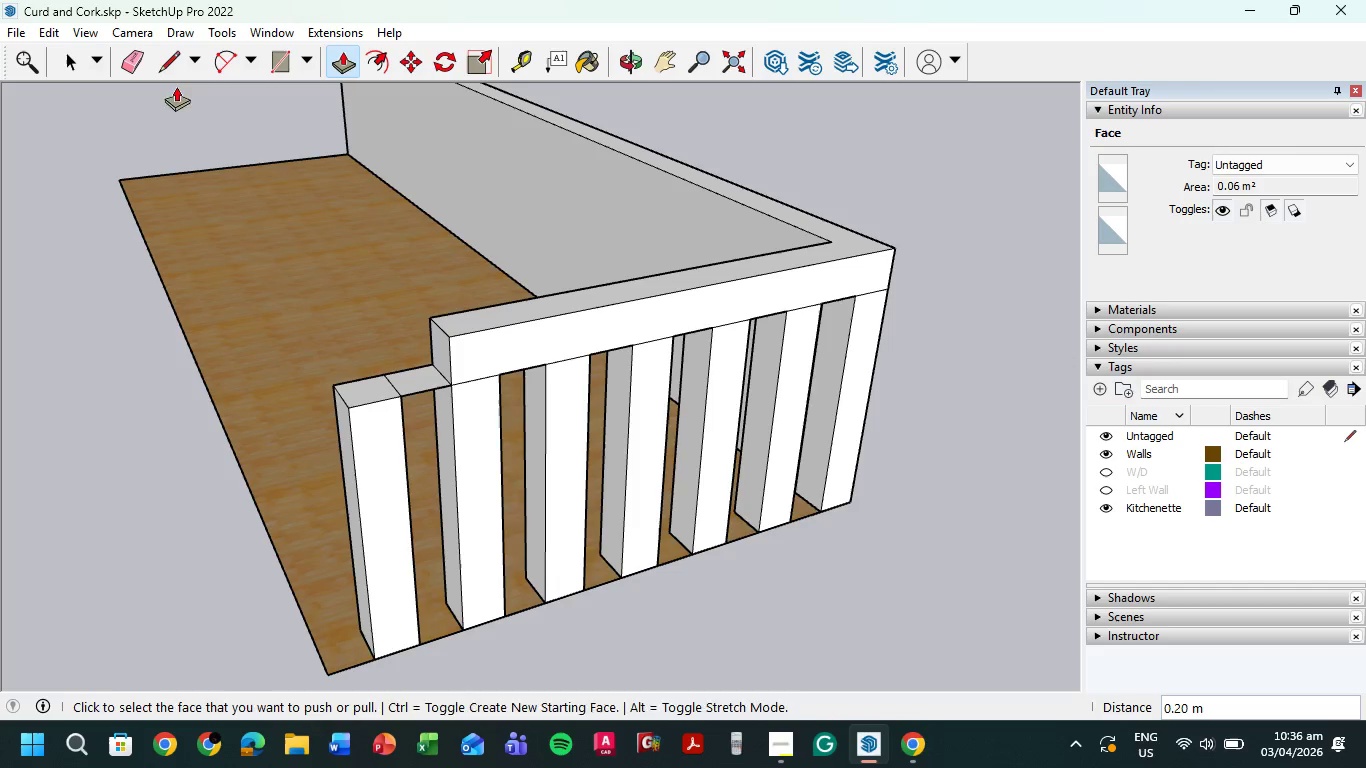 
left_click([133, 63])
 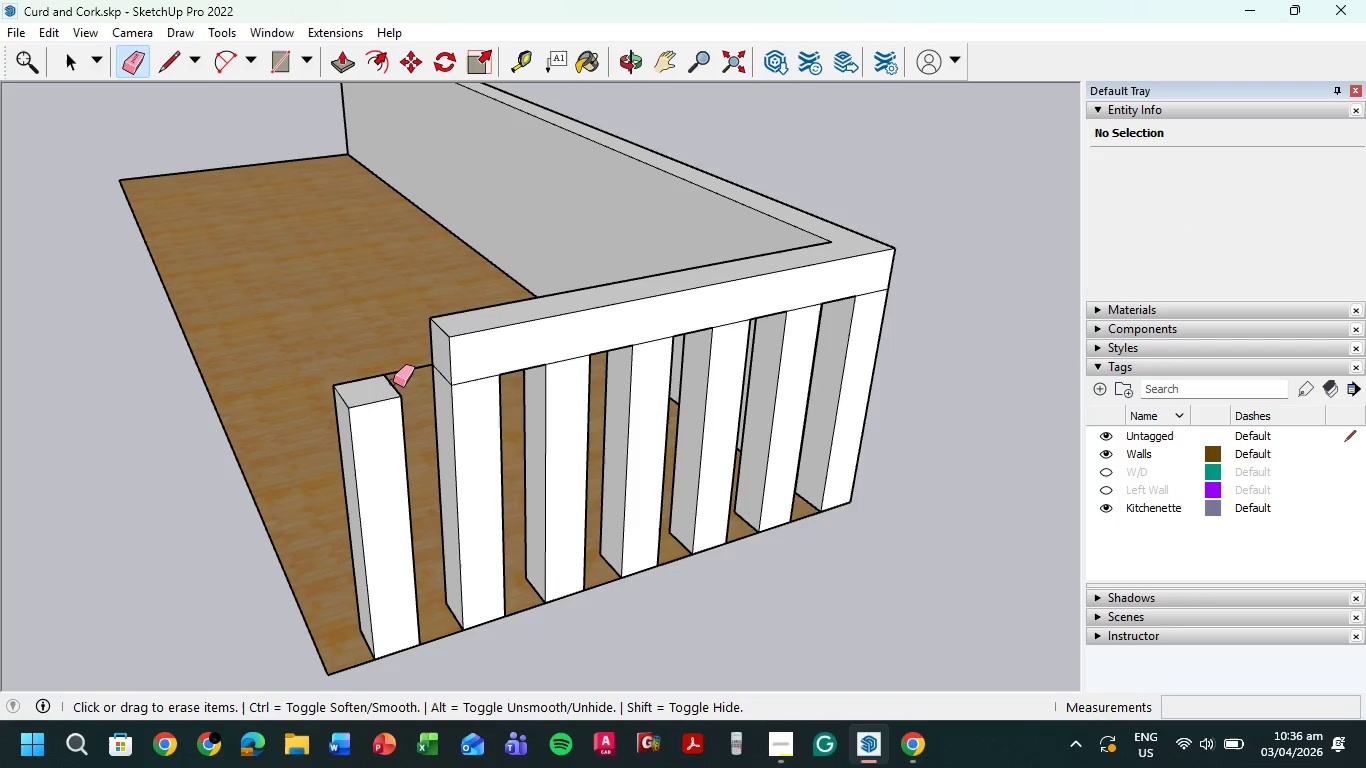 
left_click([391, 374])
 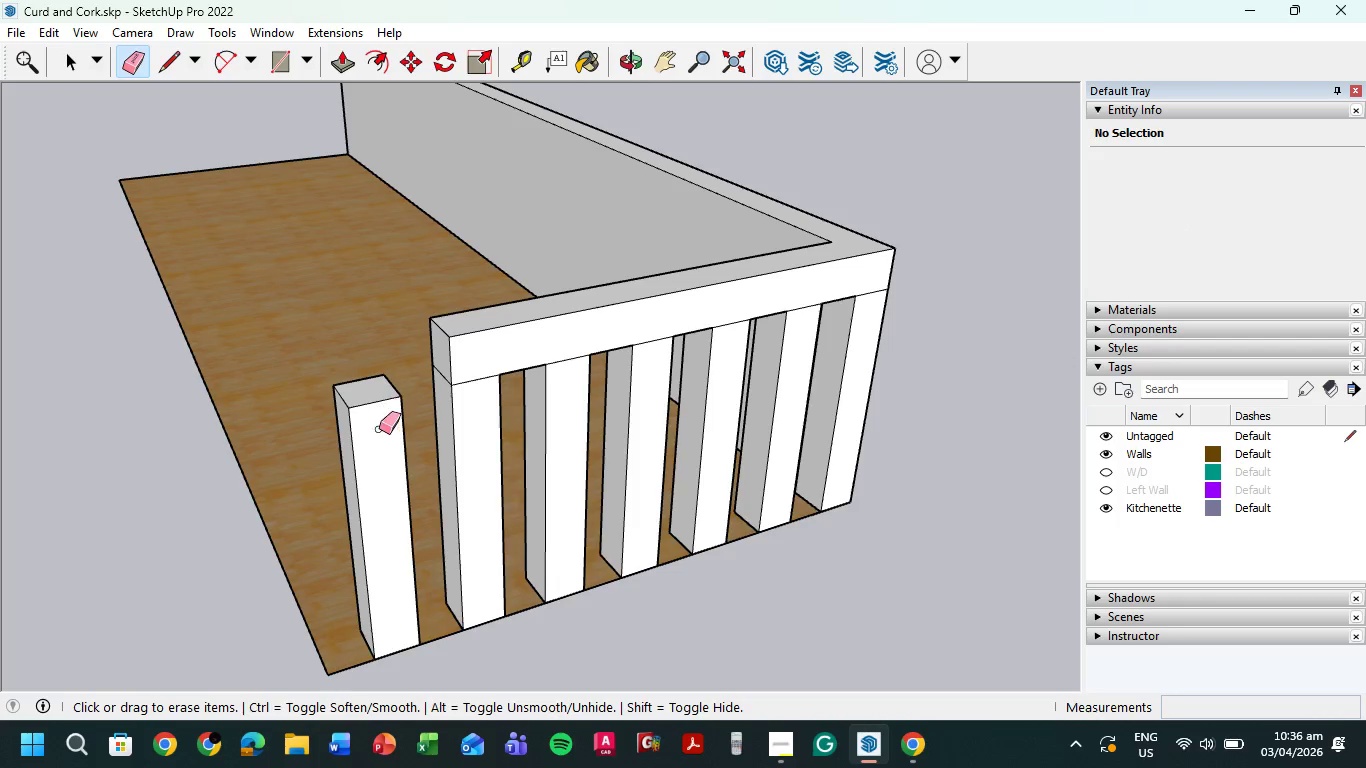 
scroll: coordinate [954, 485], scroll_direction: down, amount: 6.0
 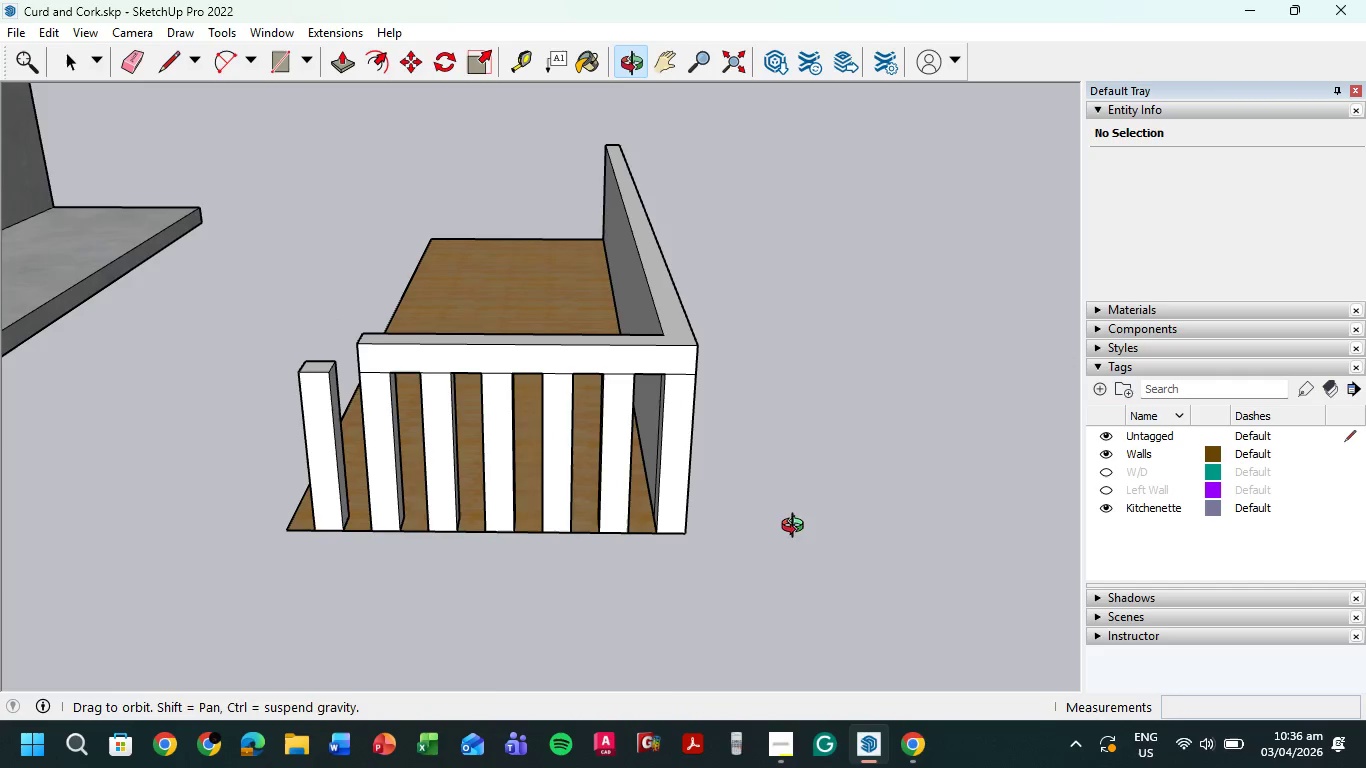 
wait(8.31)
 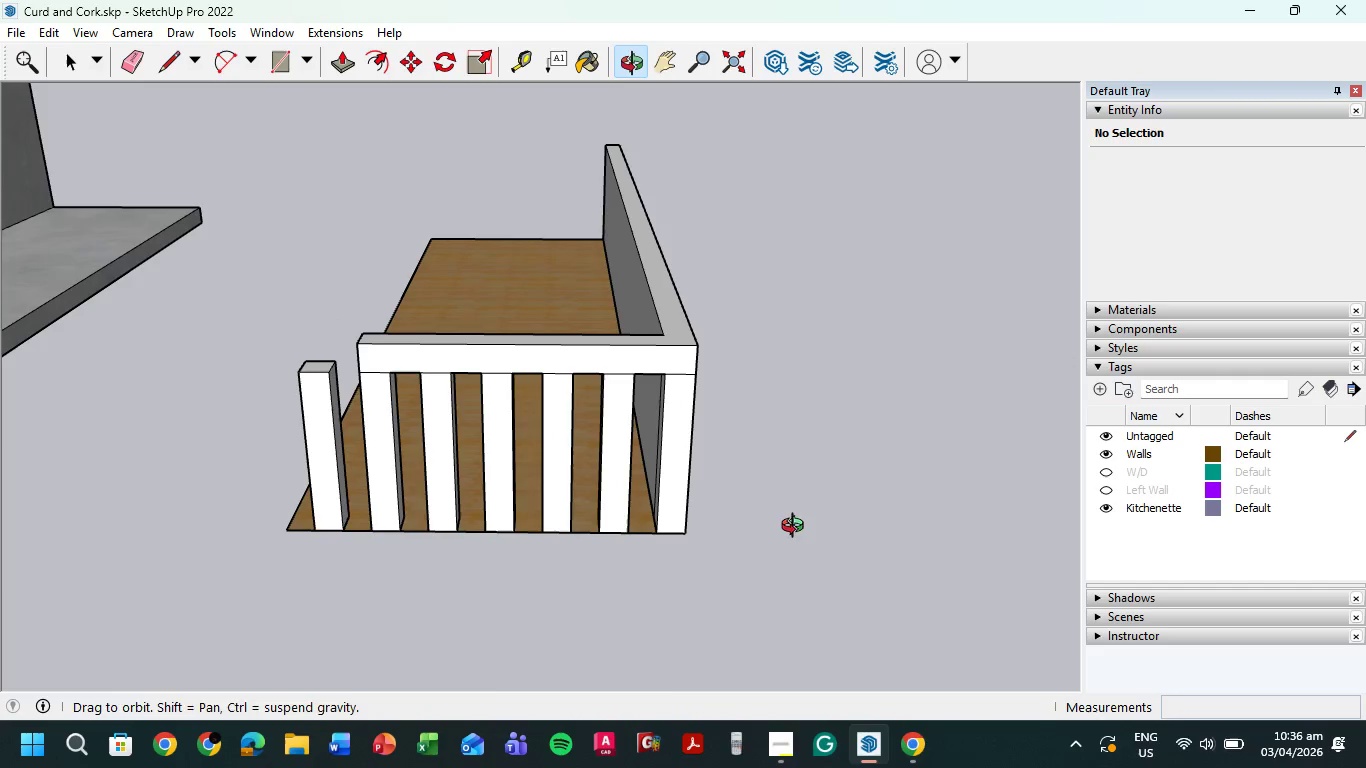 
left_click([72, 65])
 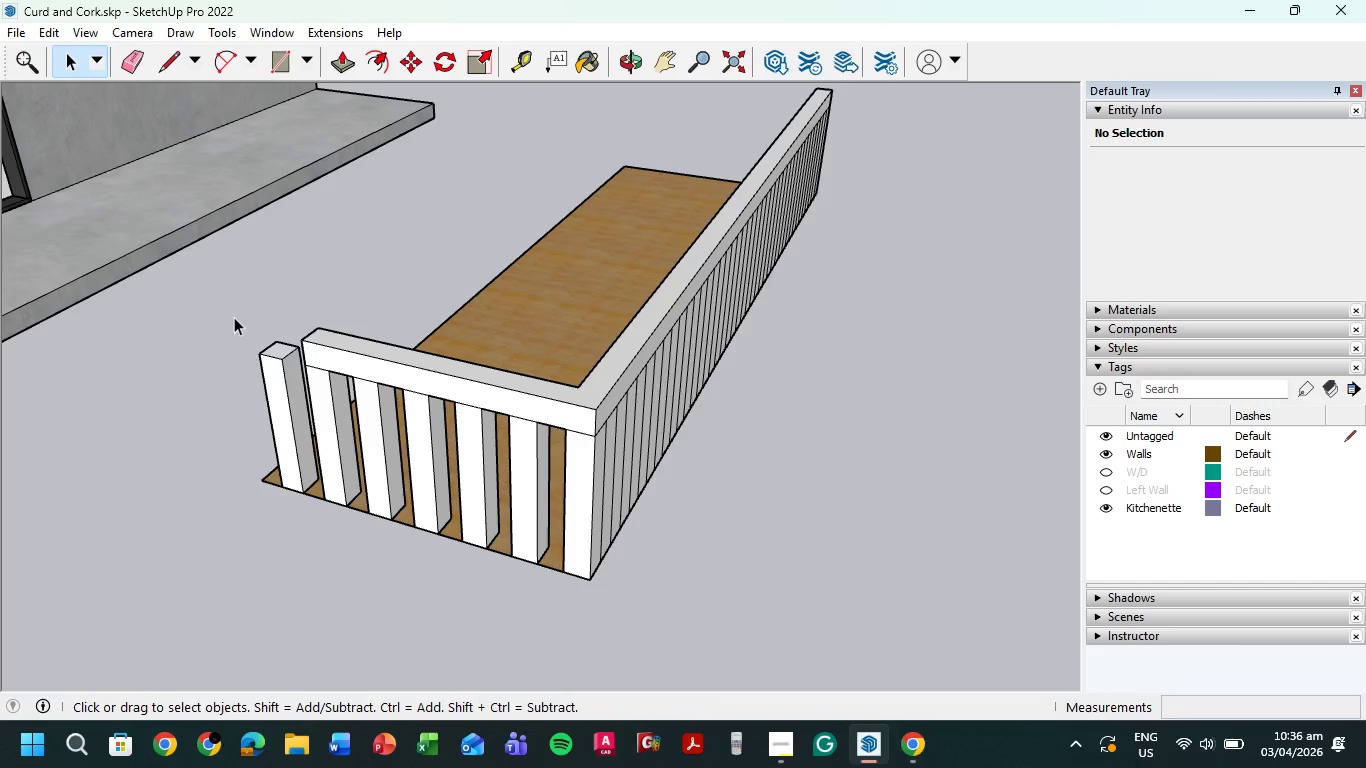 
left_click_drag(start_coordinate=[233, 317], to_coordinate=[284, 403])
 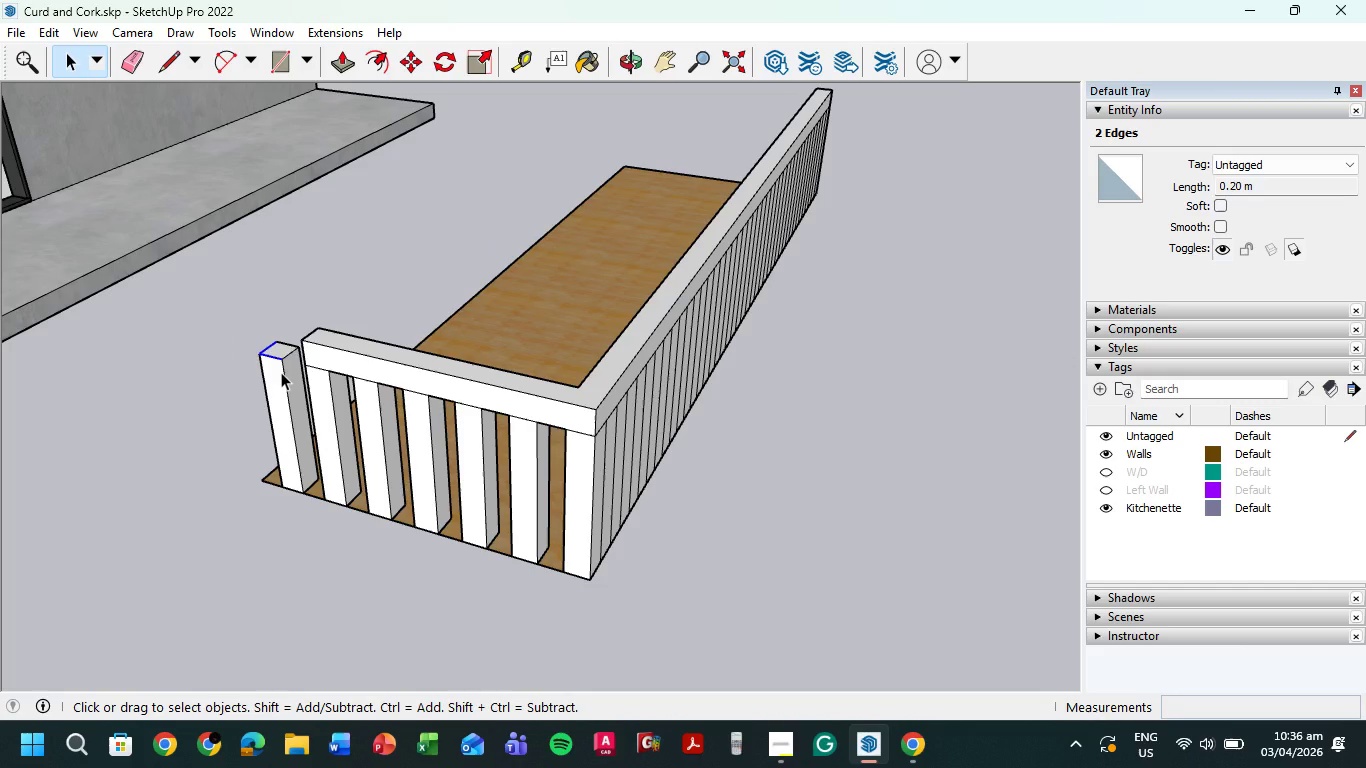 
key(Delete)
 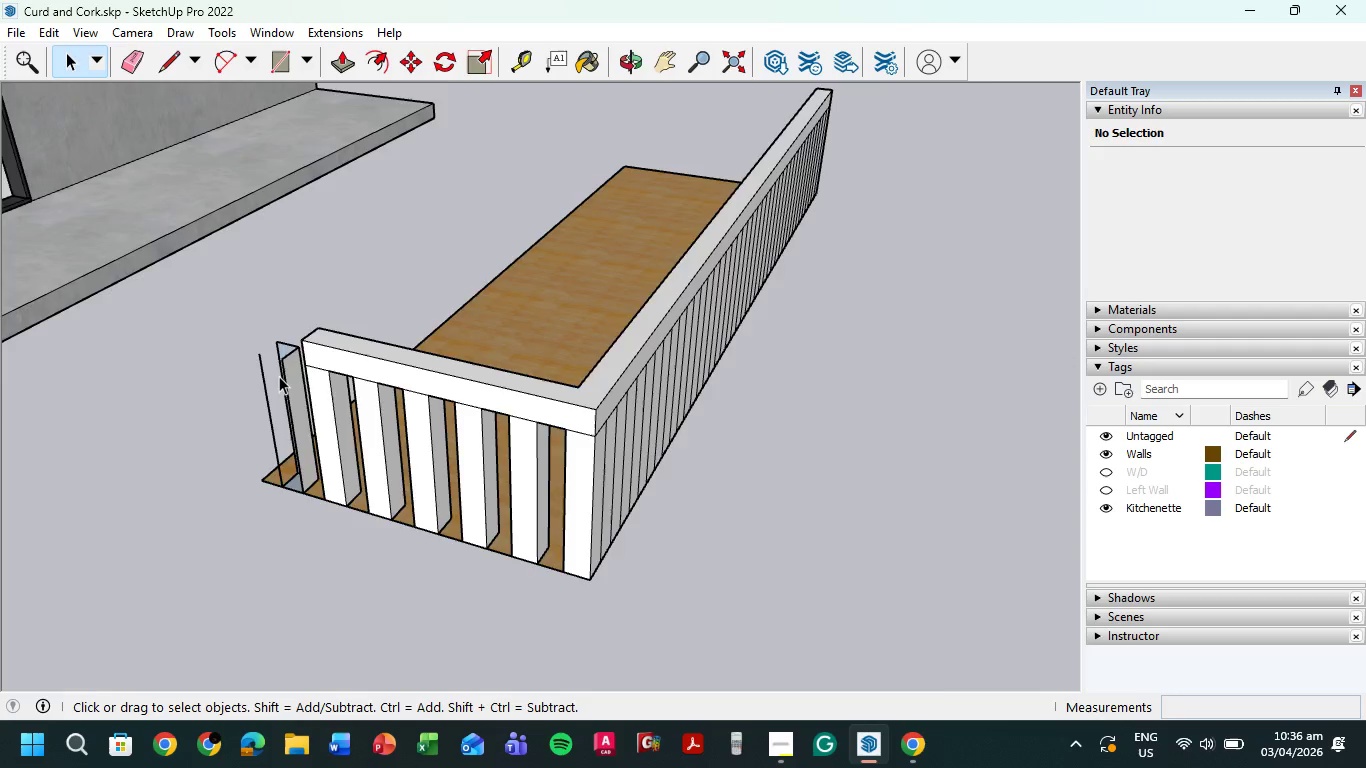 
scroll: coordinate [279, 376], scroll_direction: up, amount: 6.0
 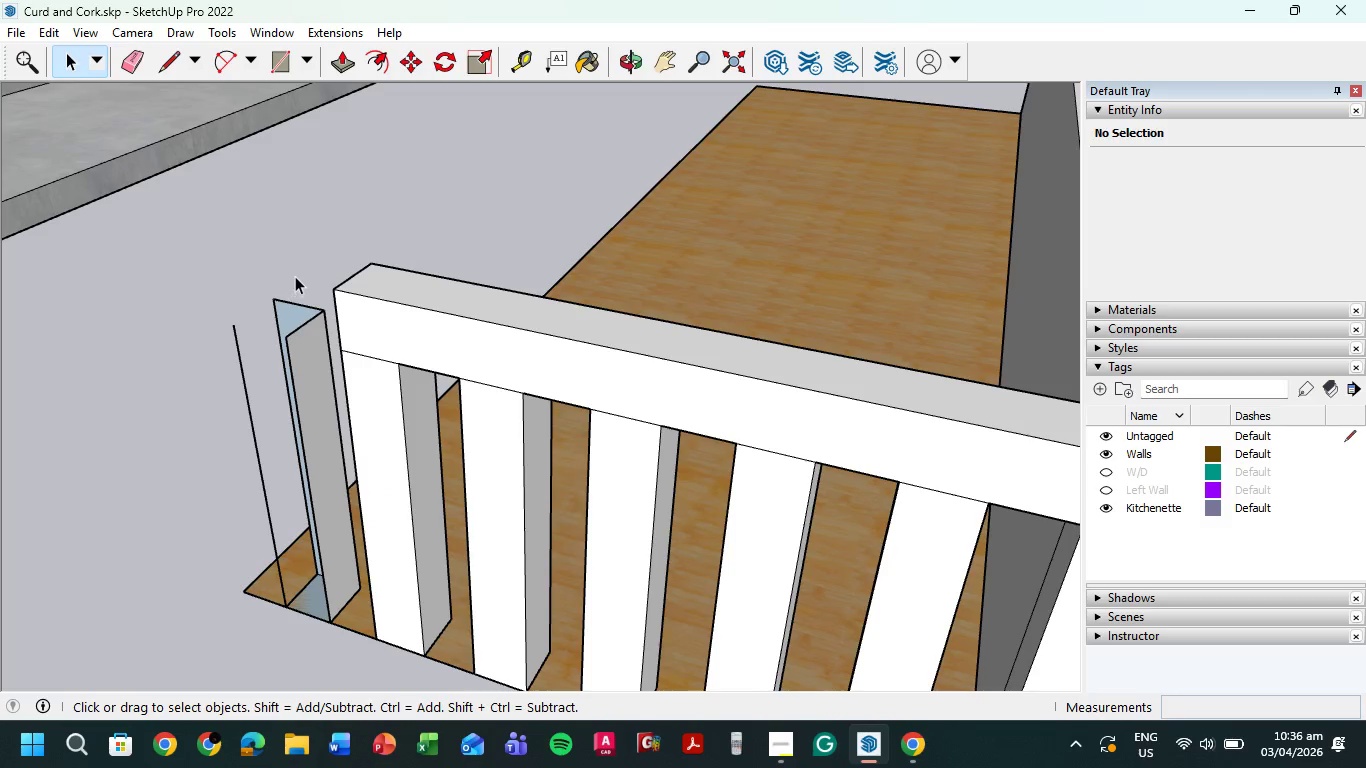 
left_click_drag(start_coordinate=[297, 275], to_coordinate=[203, 359])
 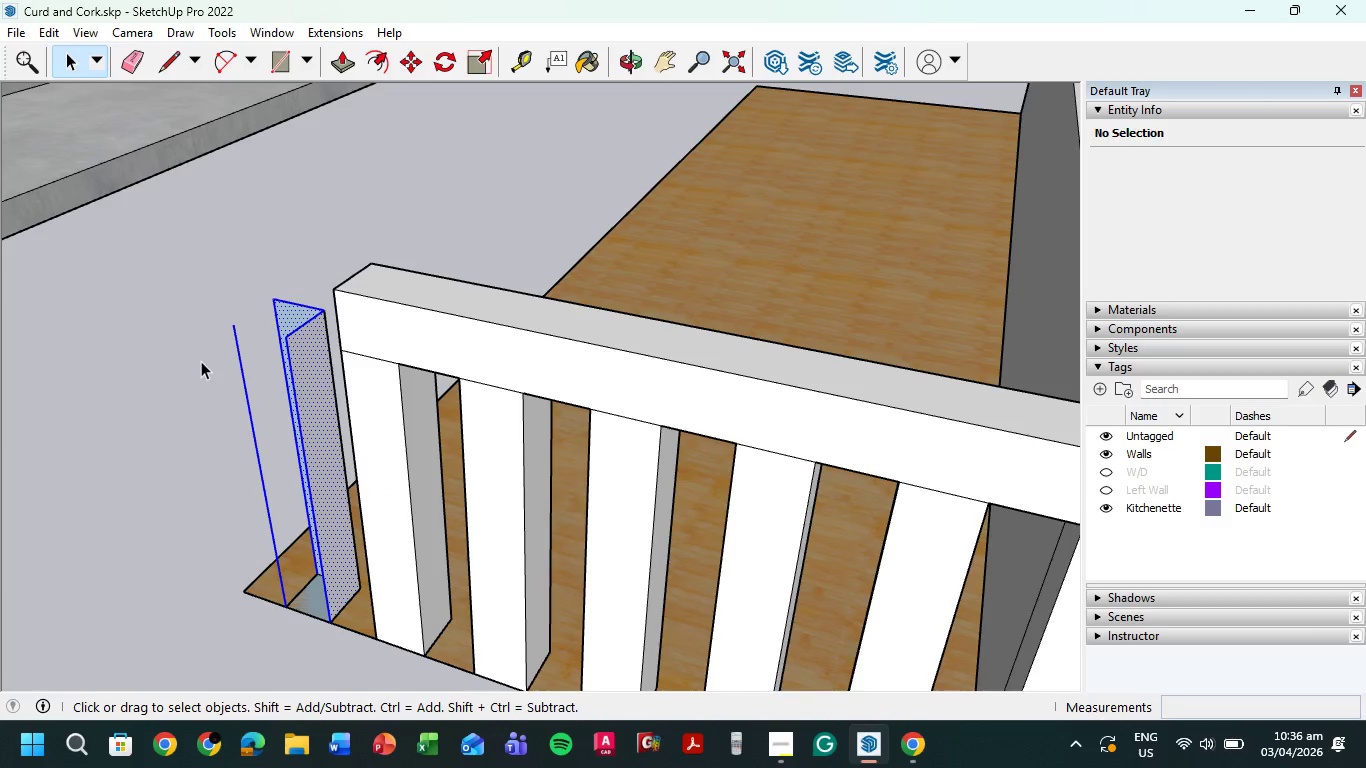 
key(Delete)
 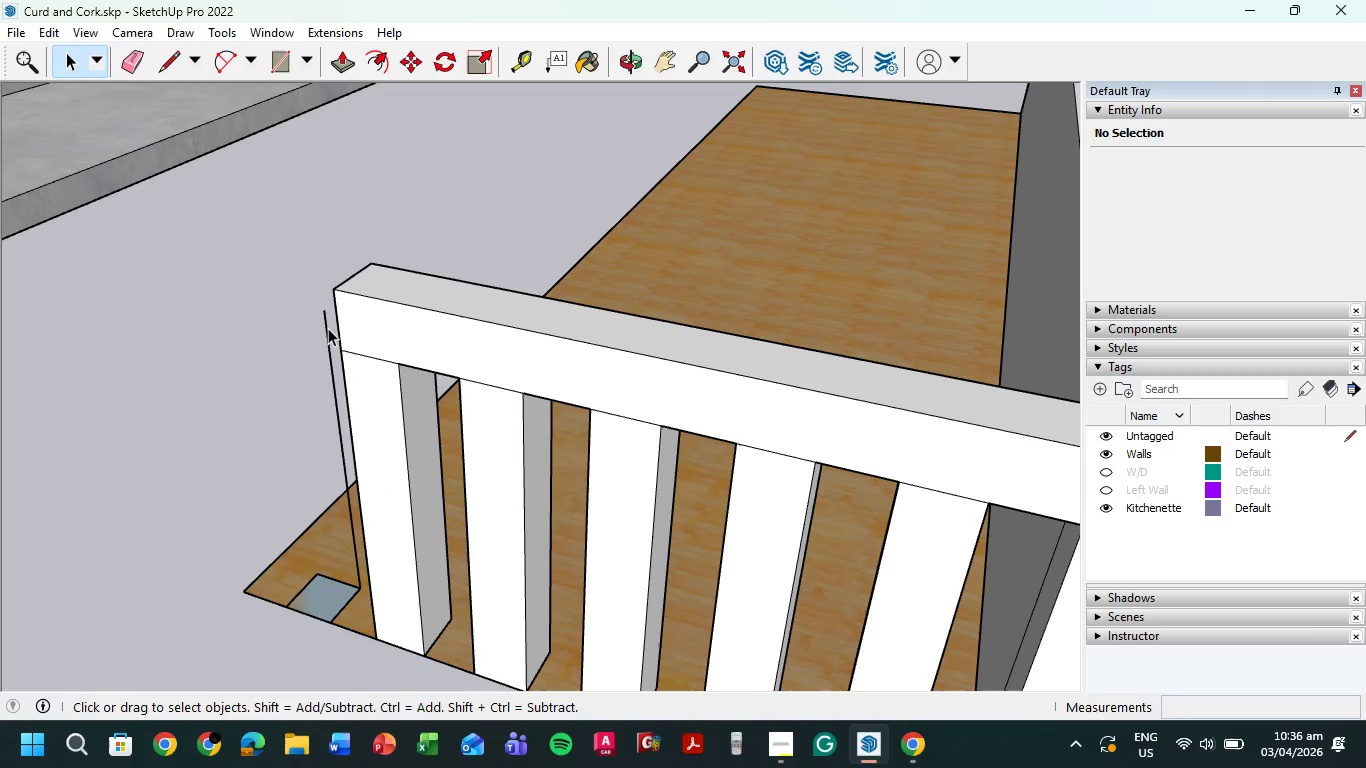 
left_click([328, 328])
 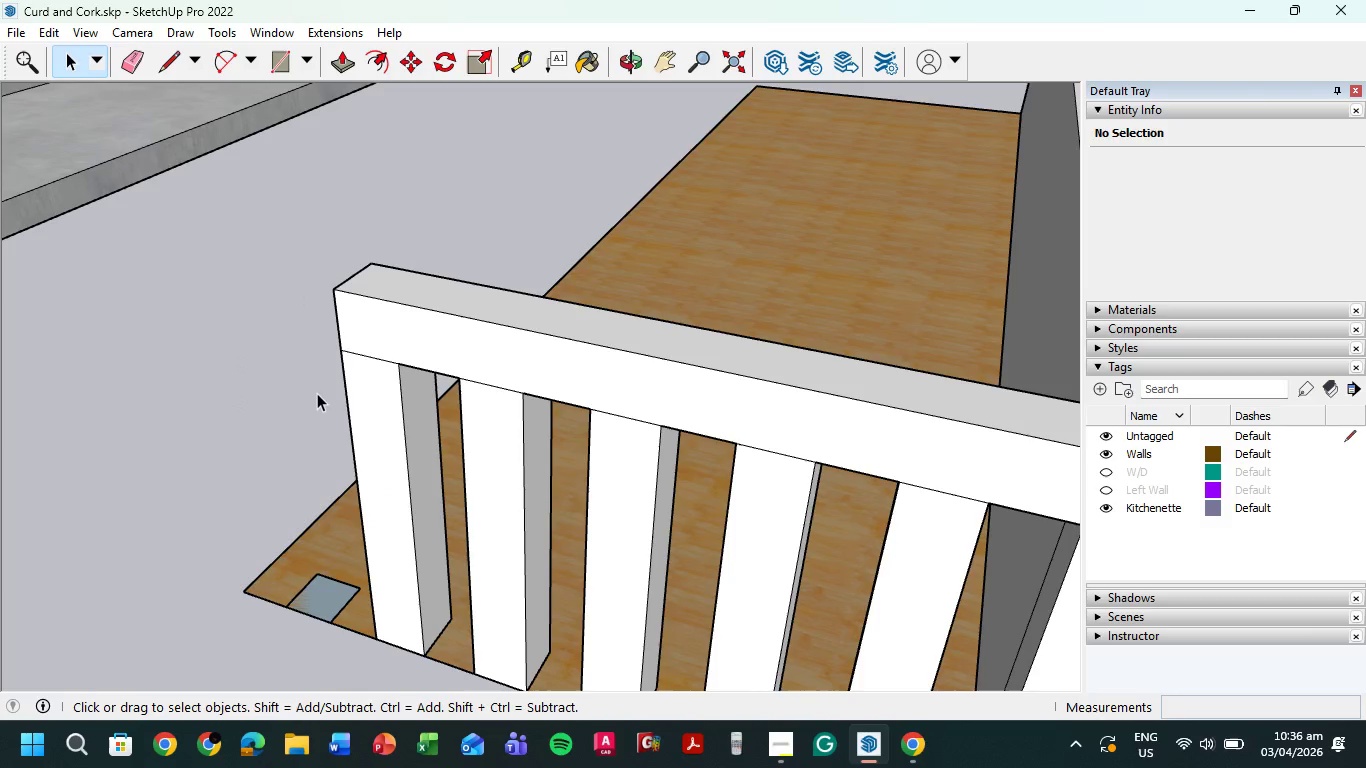 
key(Delete)
 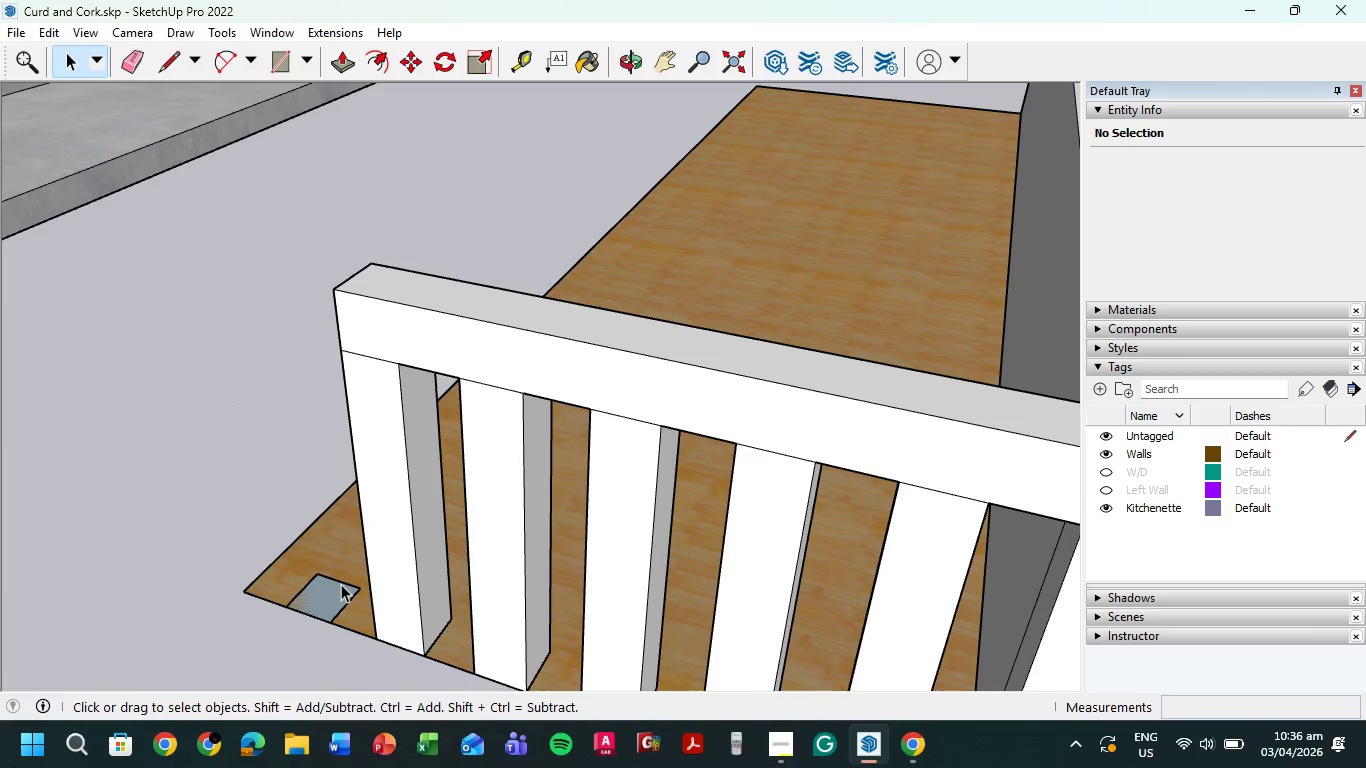 
left_click([342, 582])
 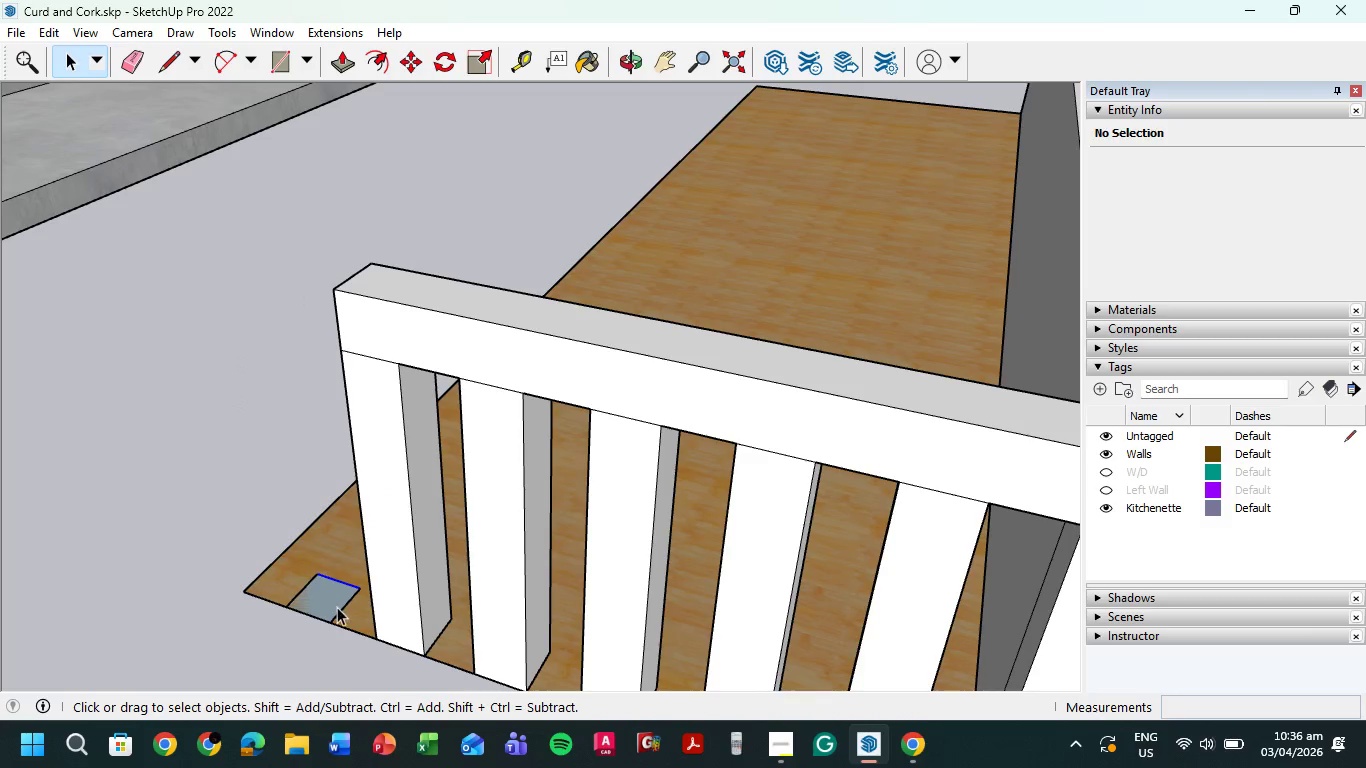 
key(Delete)
 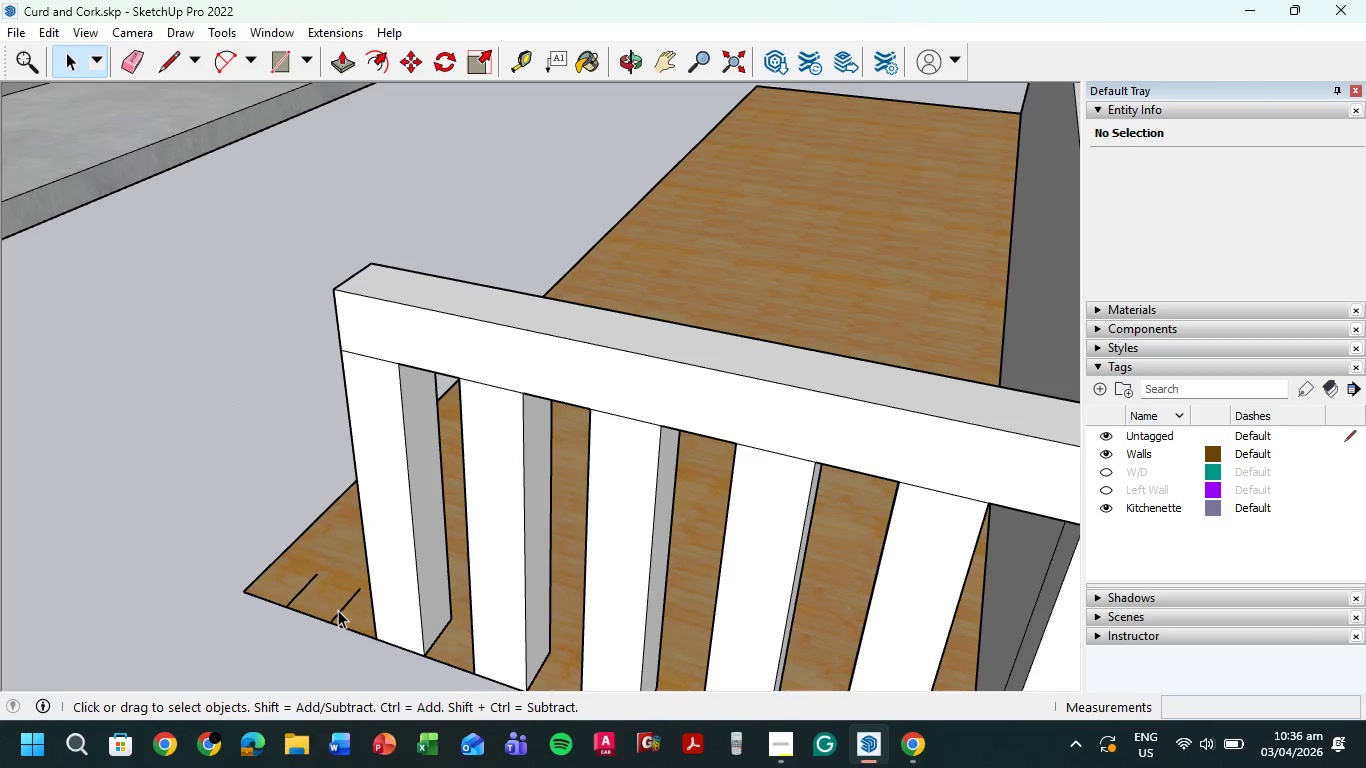 
left_click([338, 610])
 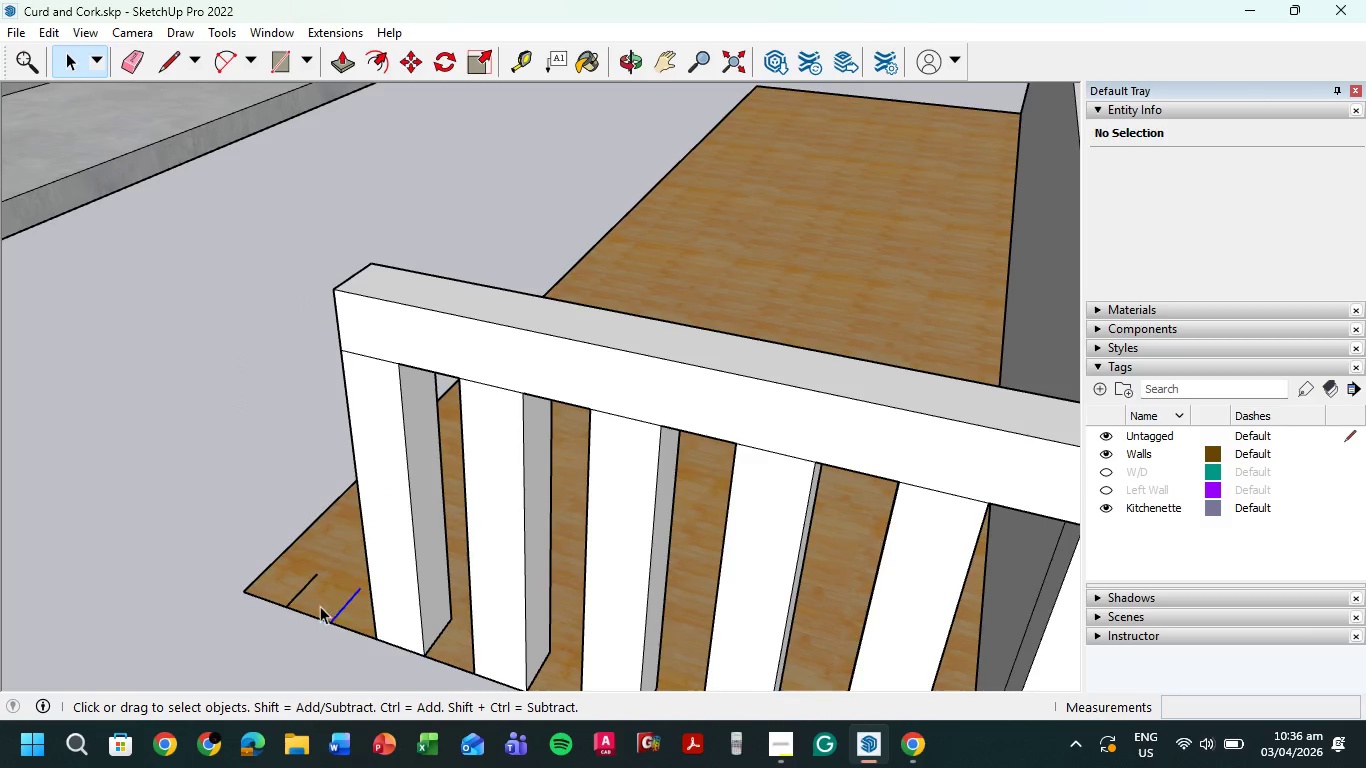 
key(Delete)
 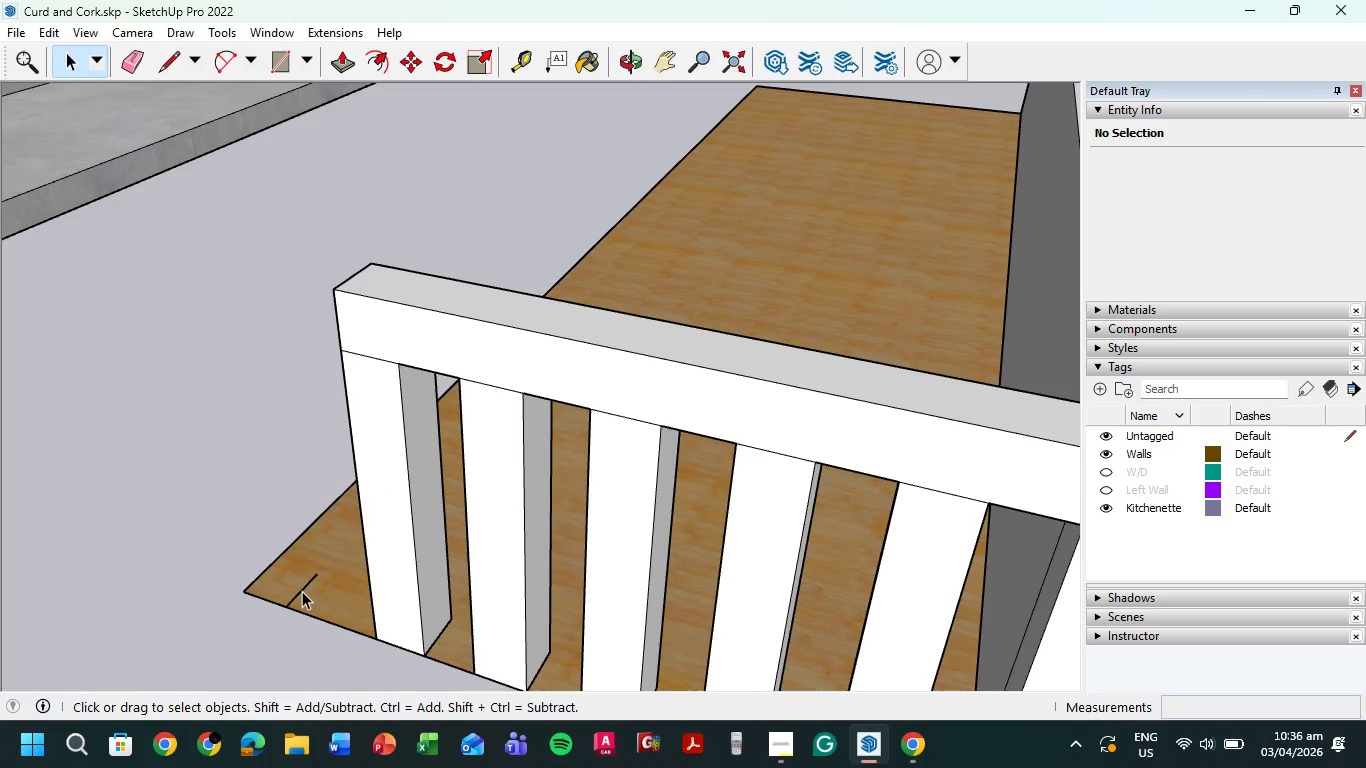 
left_click([302, 591])
 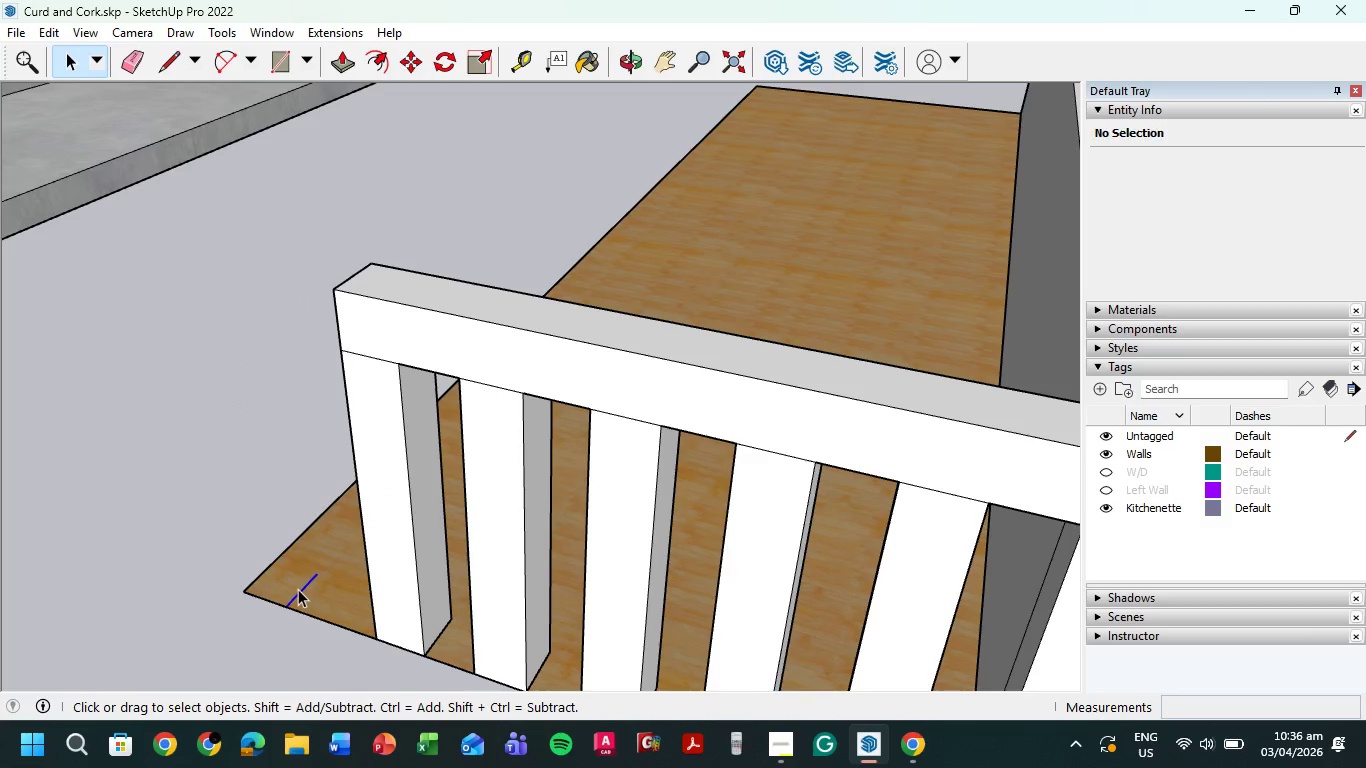 
key(Delete)
 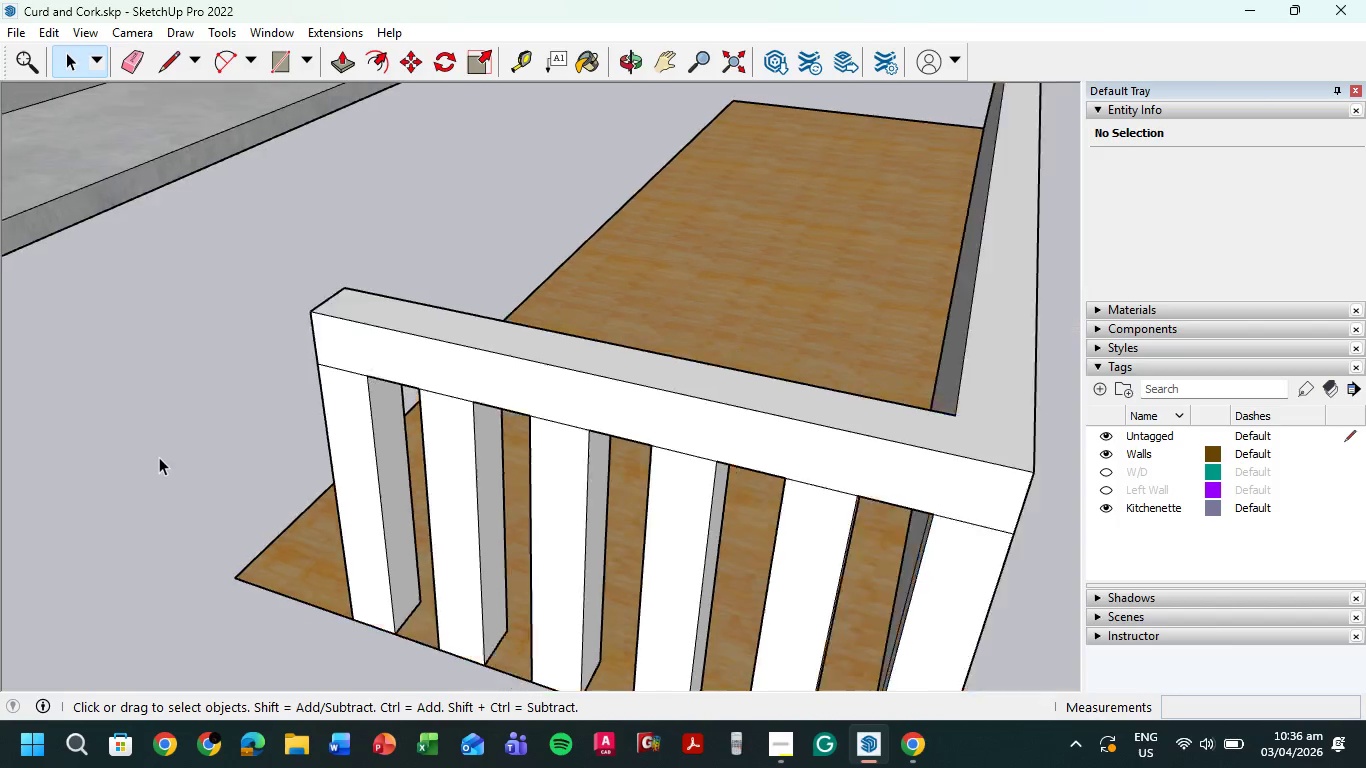 
scroll: coordinate [218, 472], scroll_direction: down, amount: 8.0
 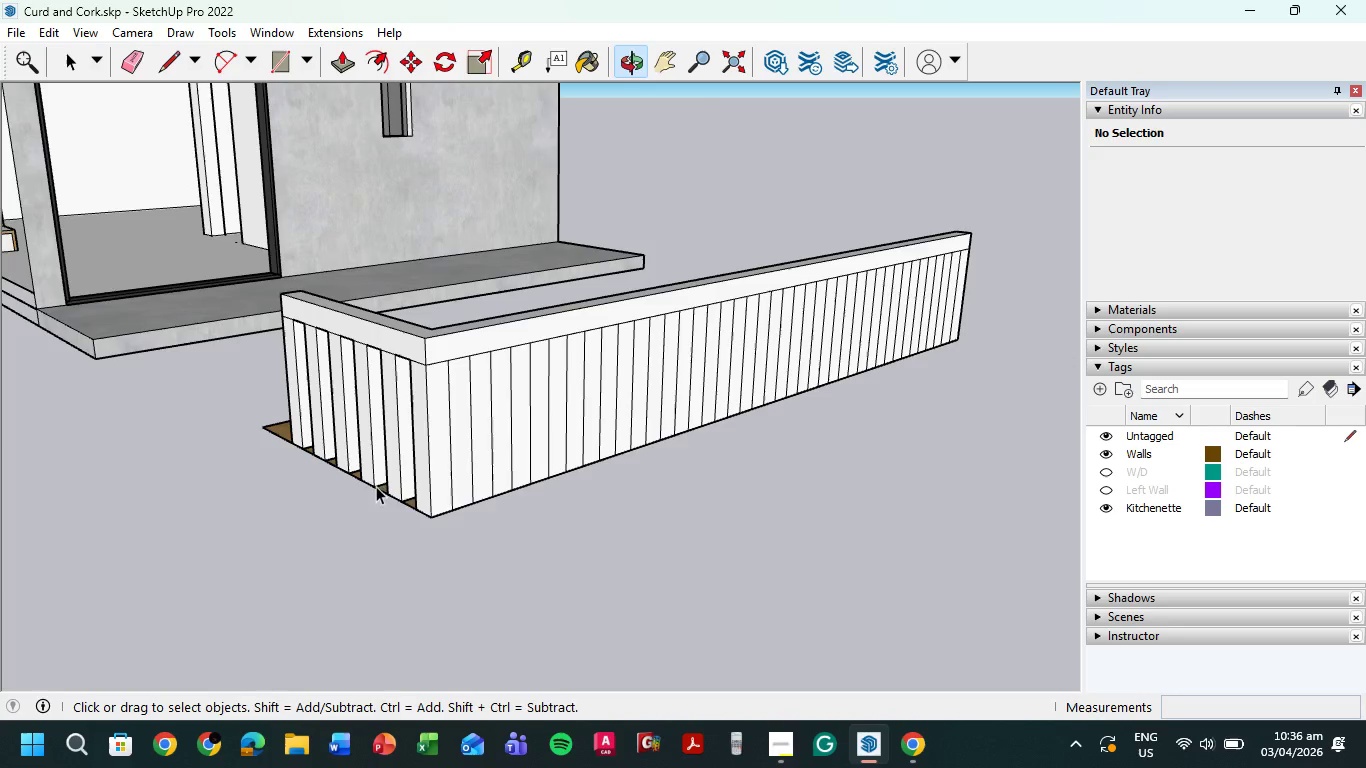 
scroll: coordinate [461, 392], scroll_direction: up, amount: 6.0
 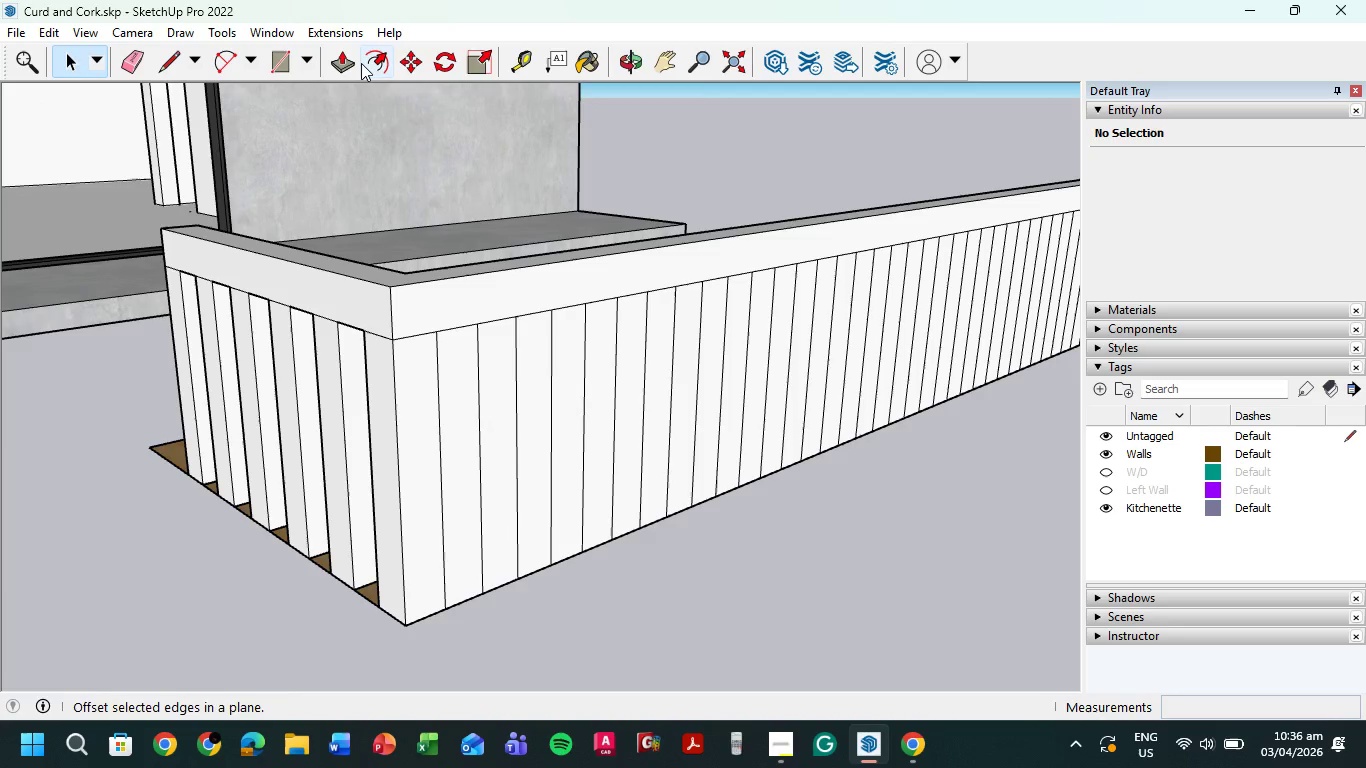 
left_click([344, 62])
 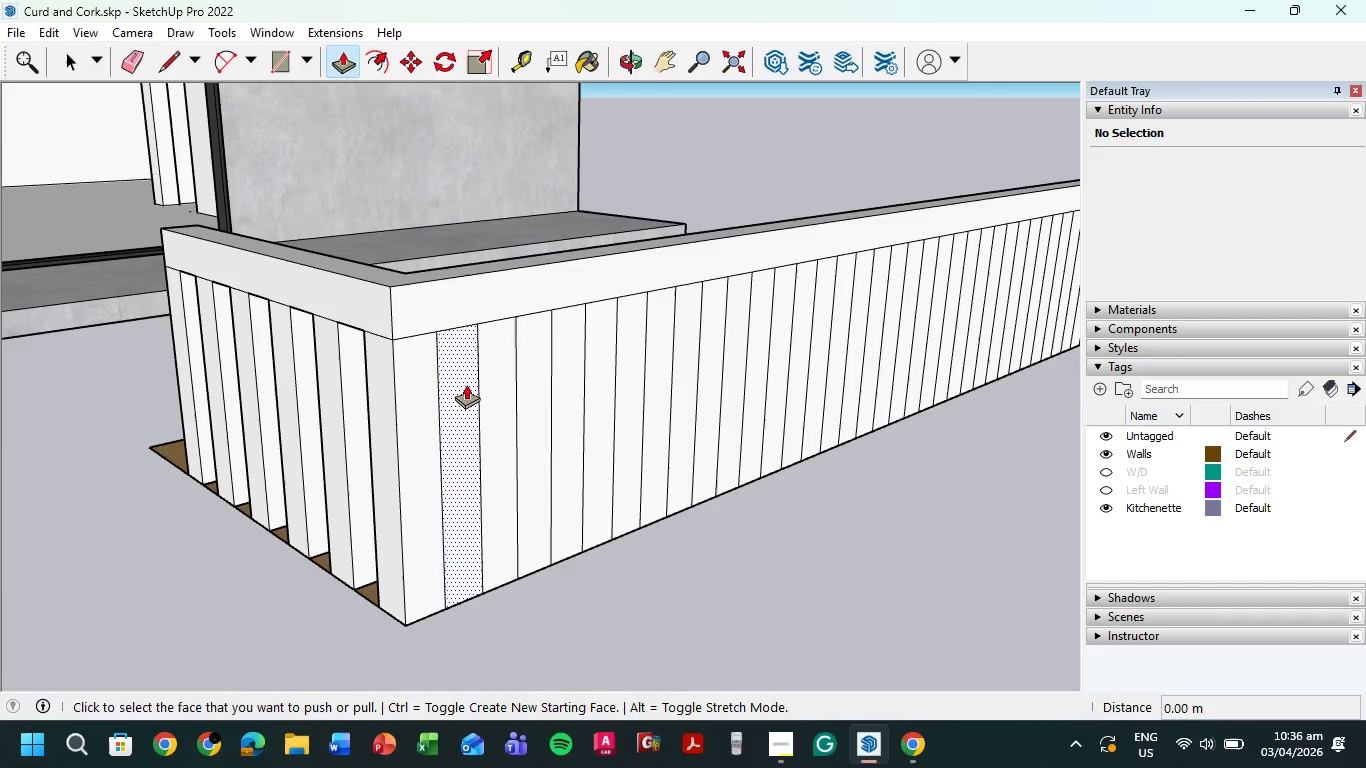 
left_click([465, 384])
 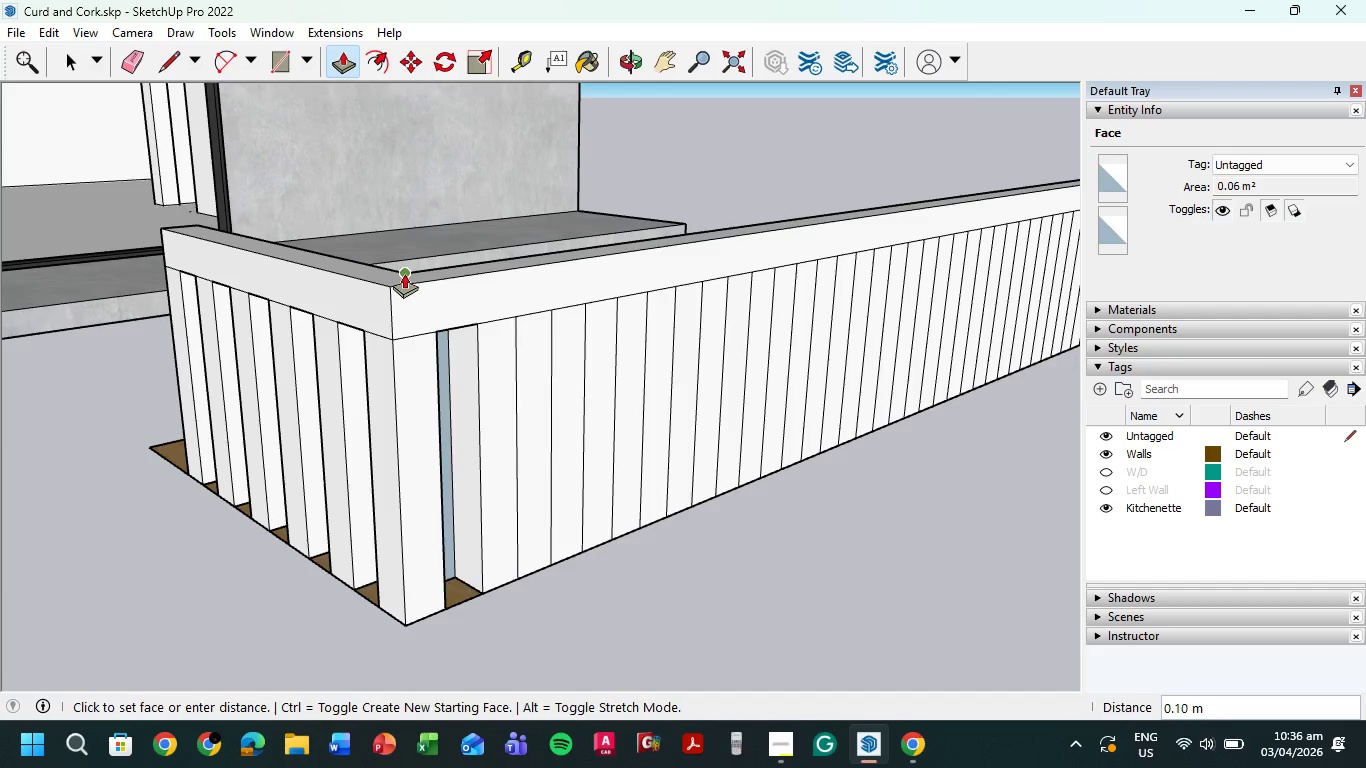 
left_click([404, 273])
 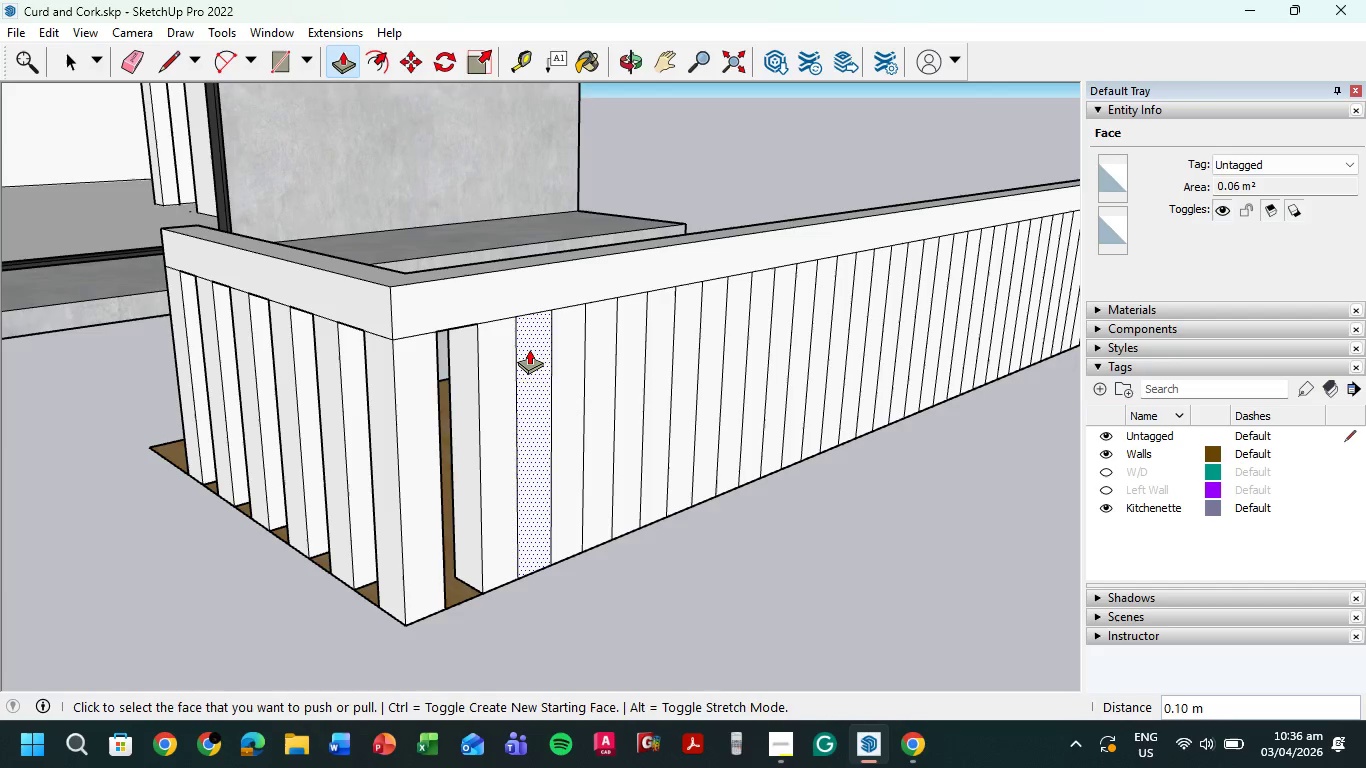 
left_click([529, 349])
 